 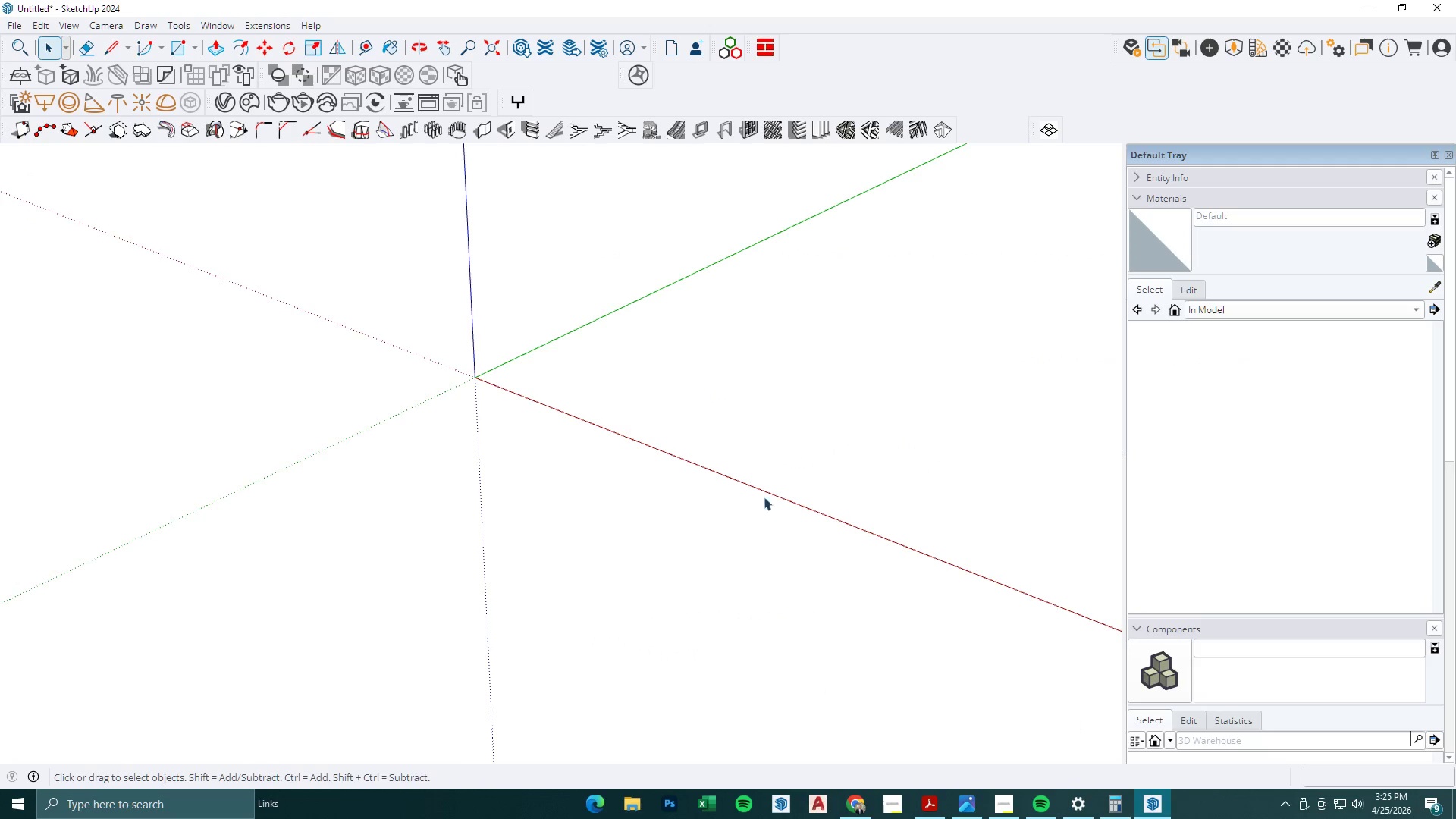 
key(L)
 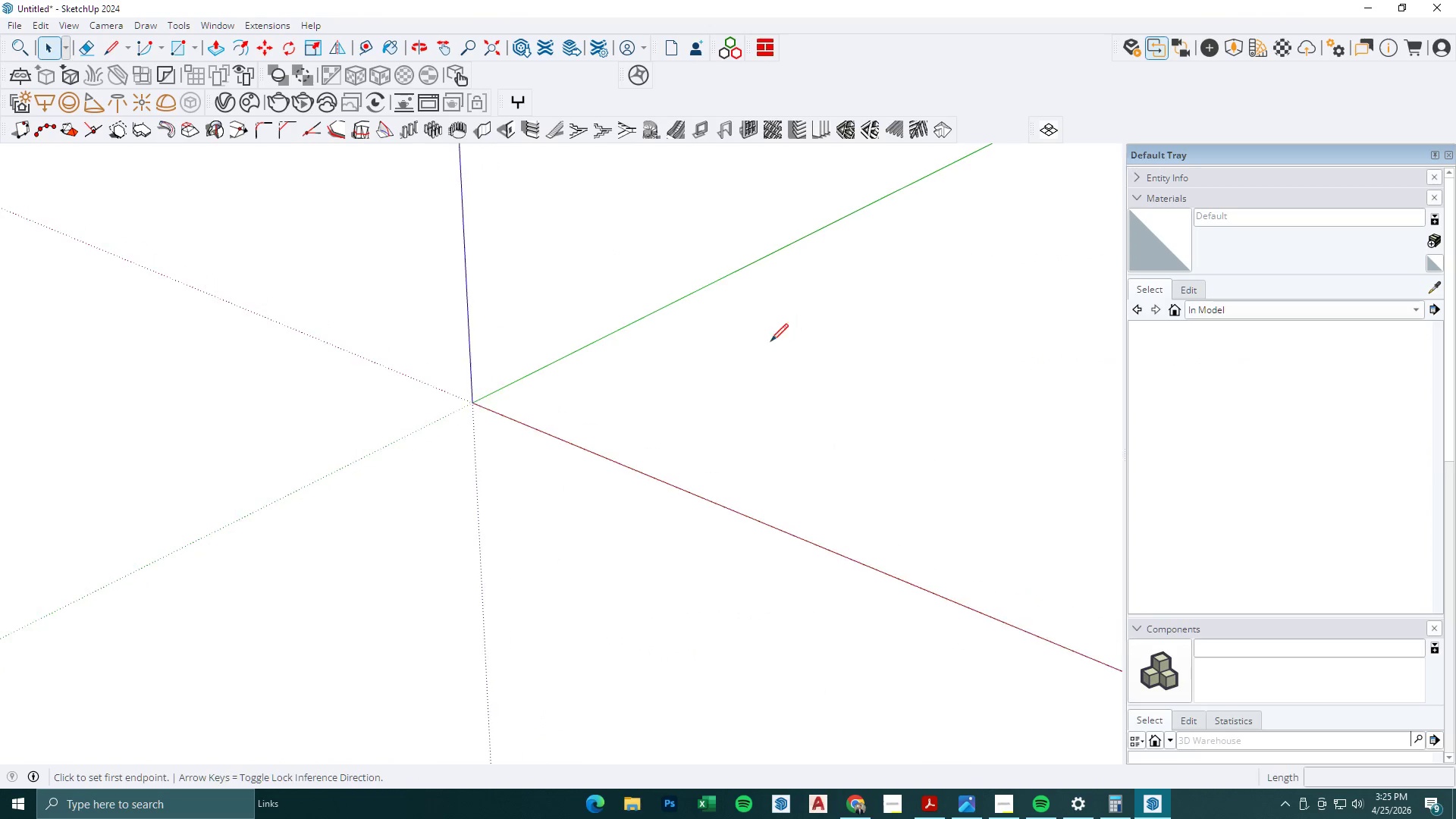 
left_click_drag(start_coordinate=[758, 341], to_coordinate=[761, 346])
 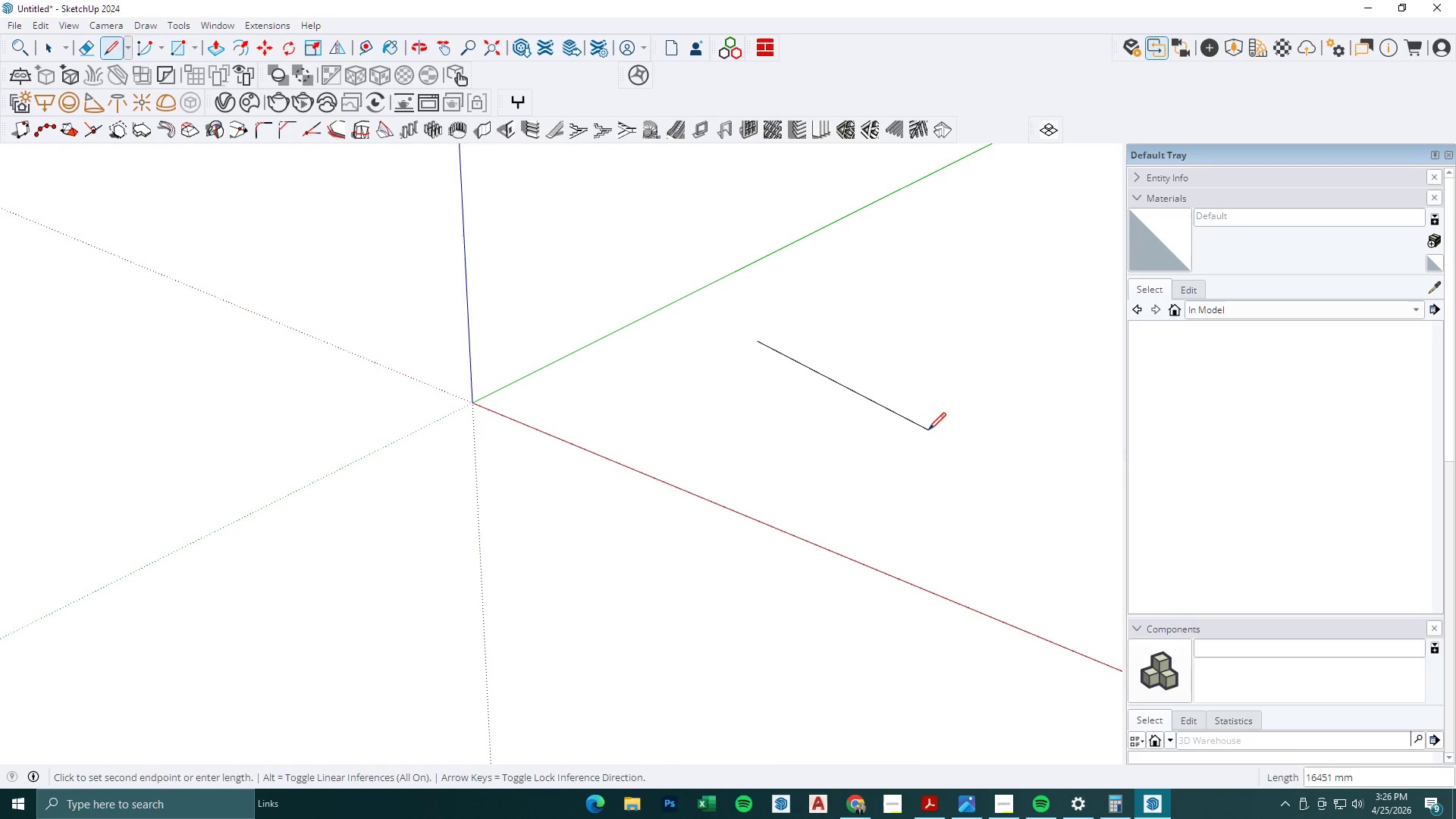 
scroll: coordinate [783, 345], scroll_direction: down, amount: 4.0
 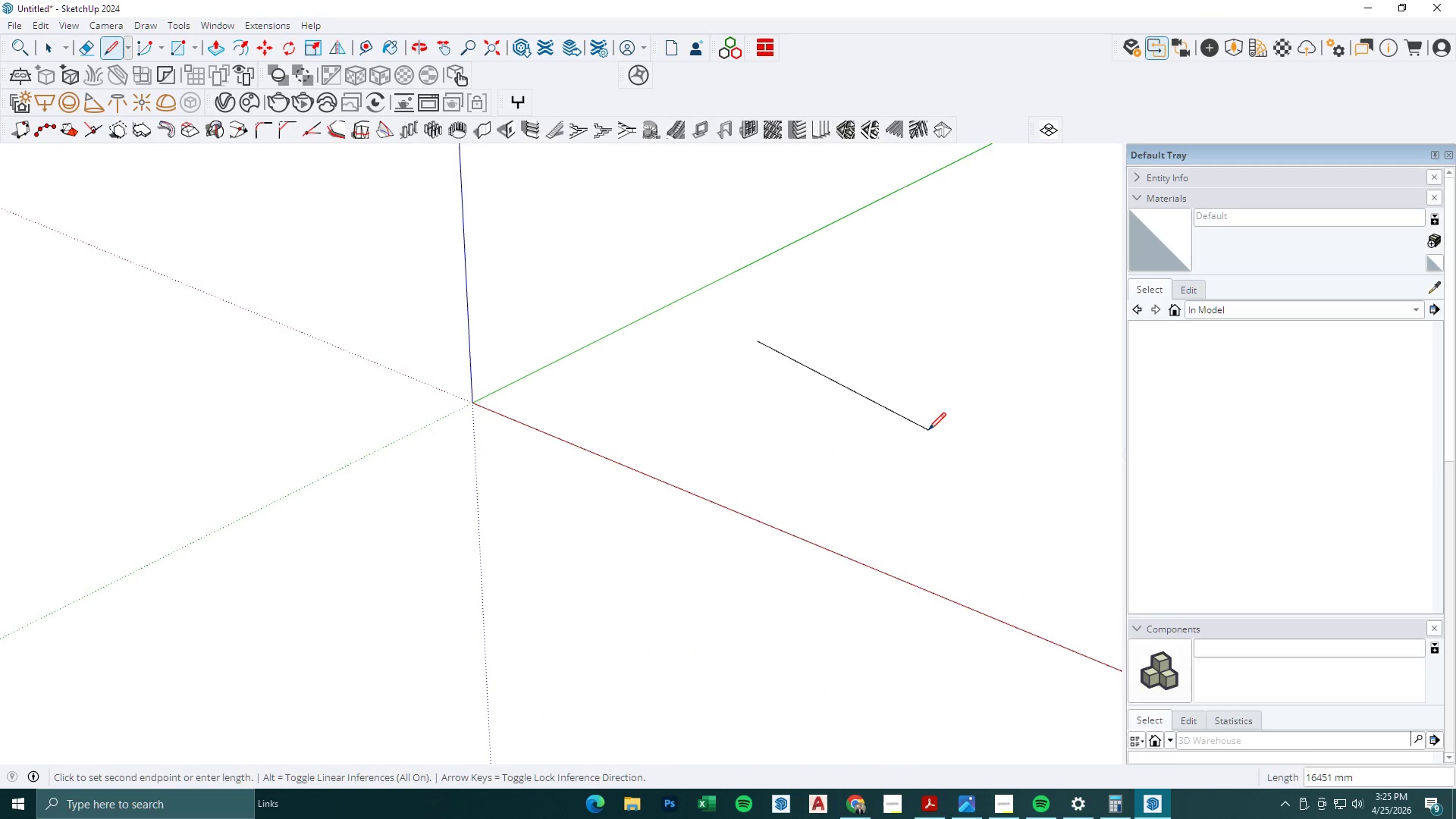 
wait(14.6)
 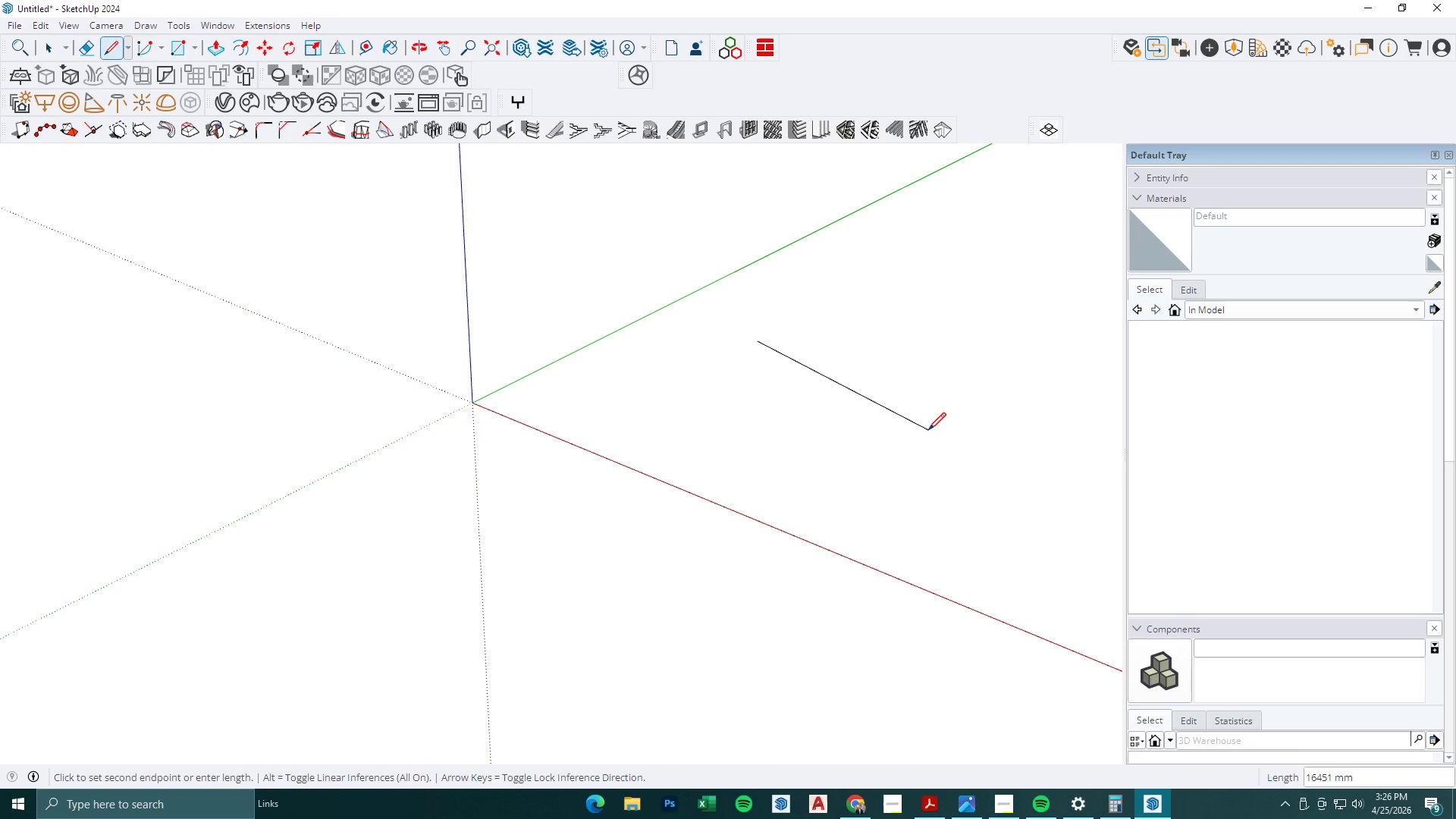 
key(Escape)
 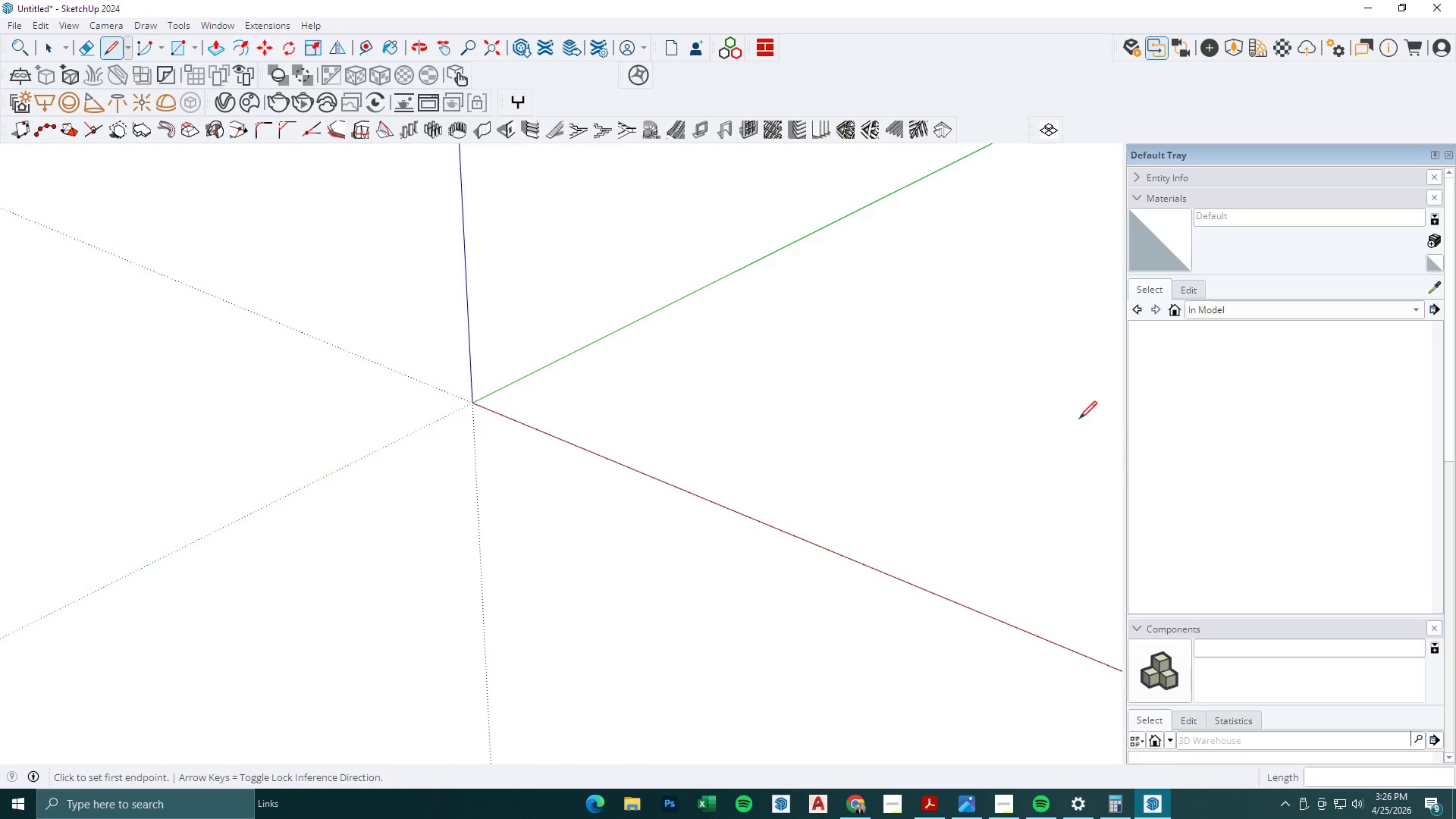 
key(R)
 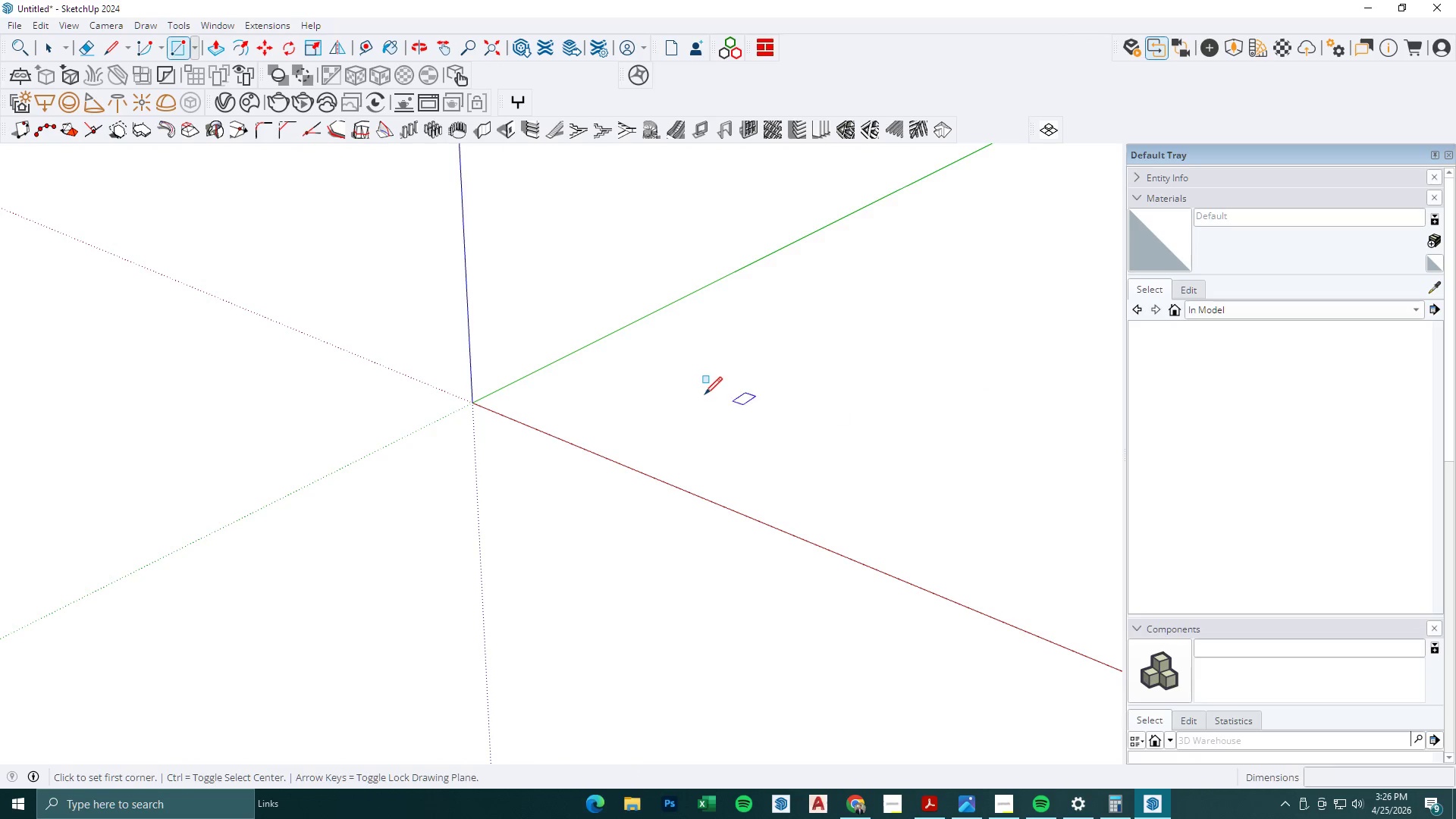 
left_click([703, 394])
 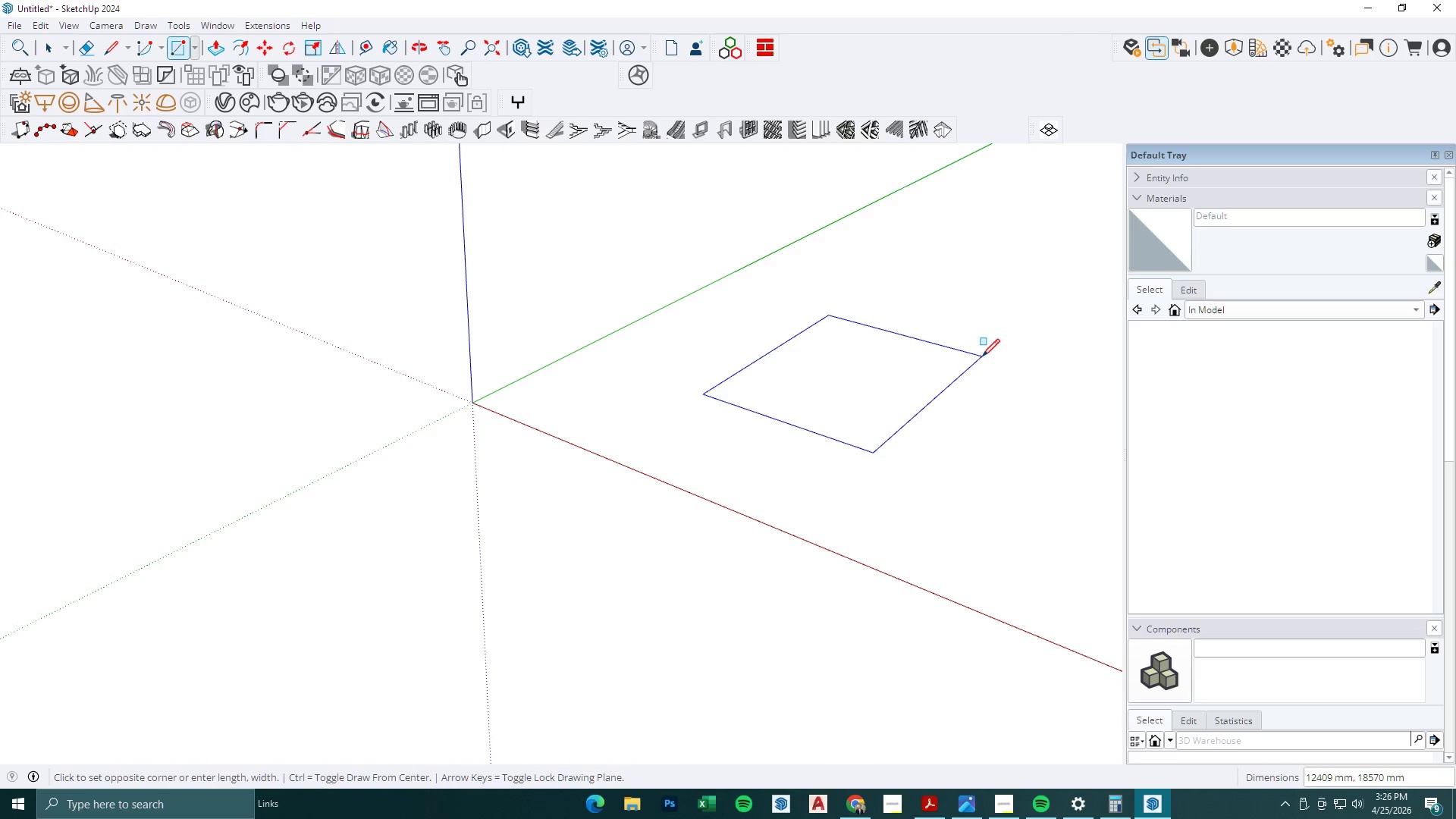 
key(Numpad1)
 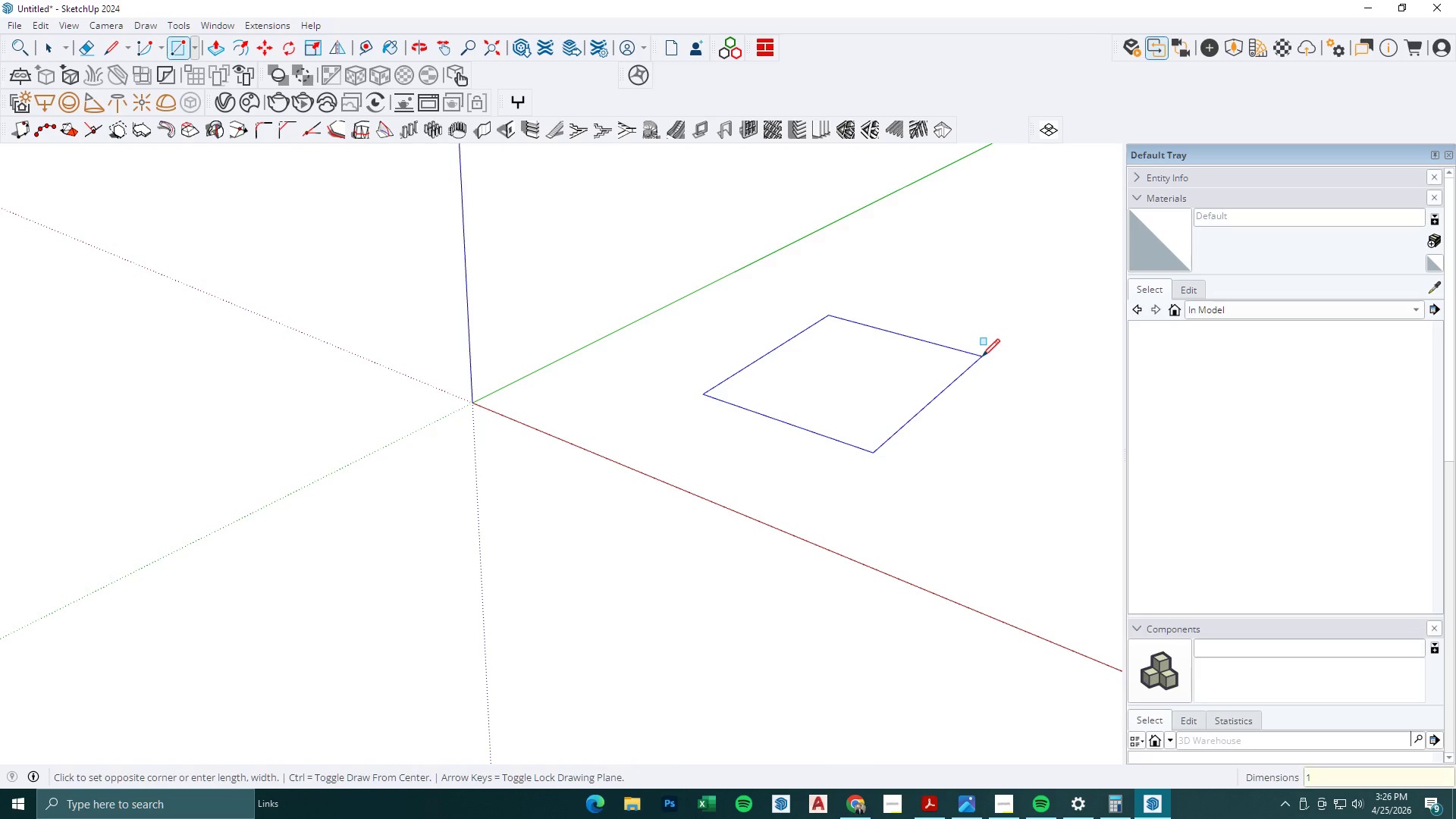 
key(Numpad8)
 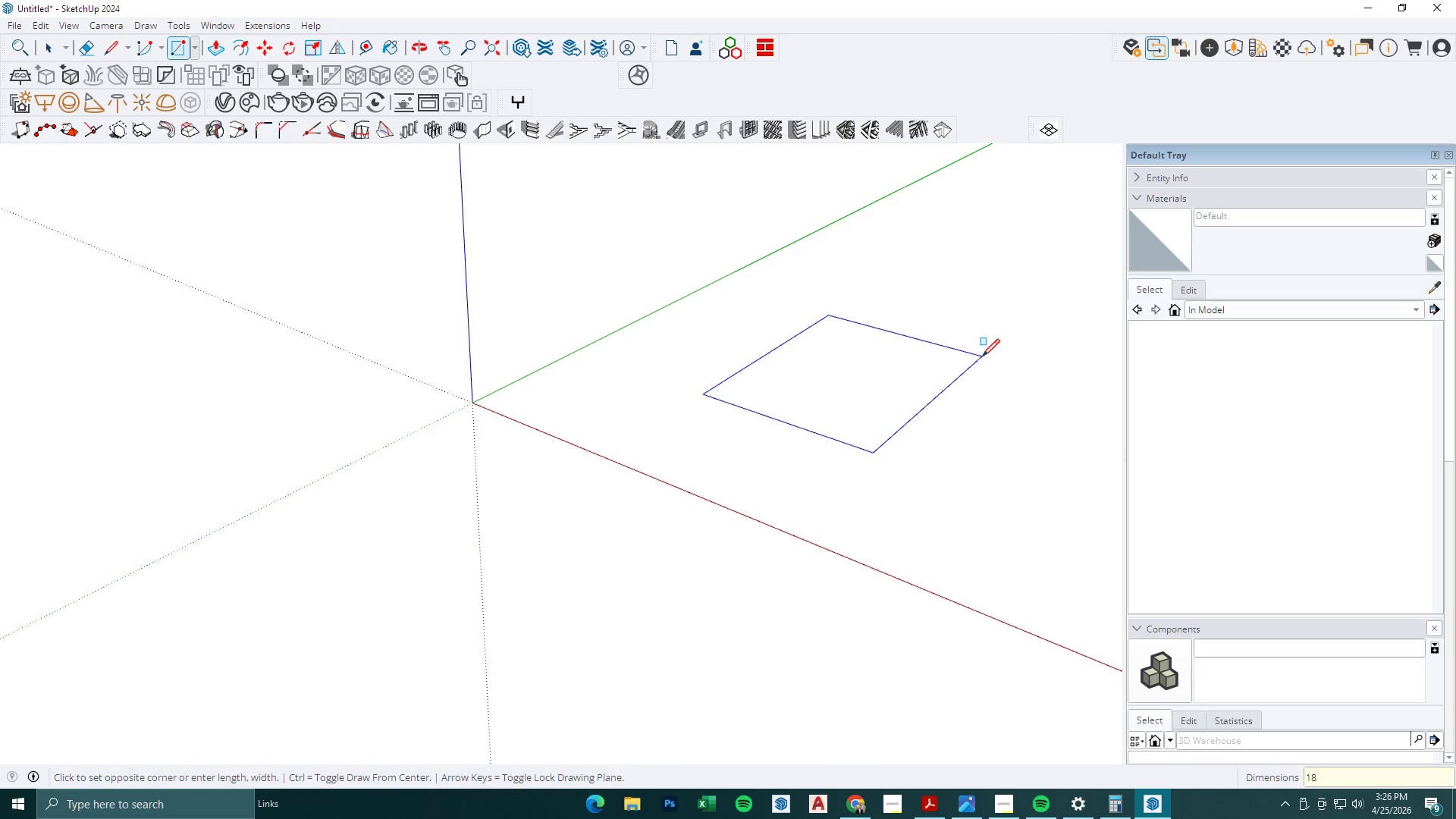 
key(Numpad2)
 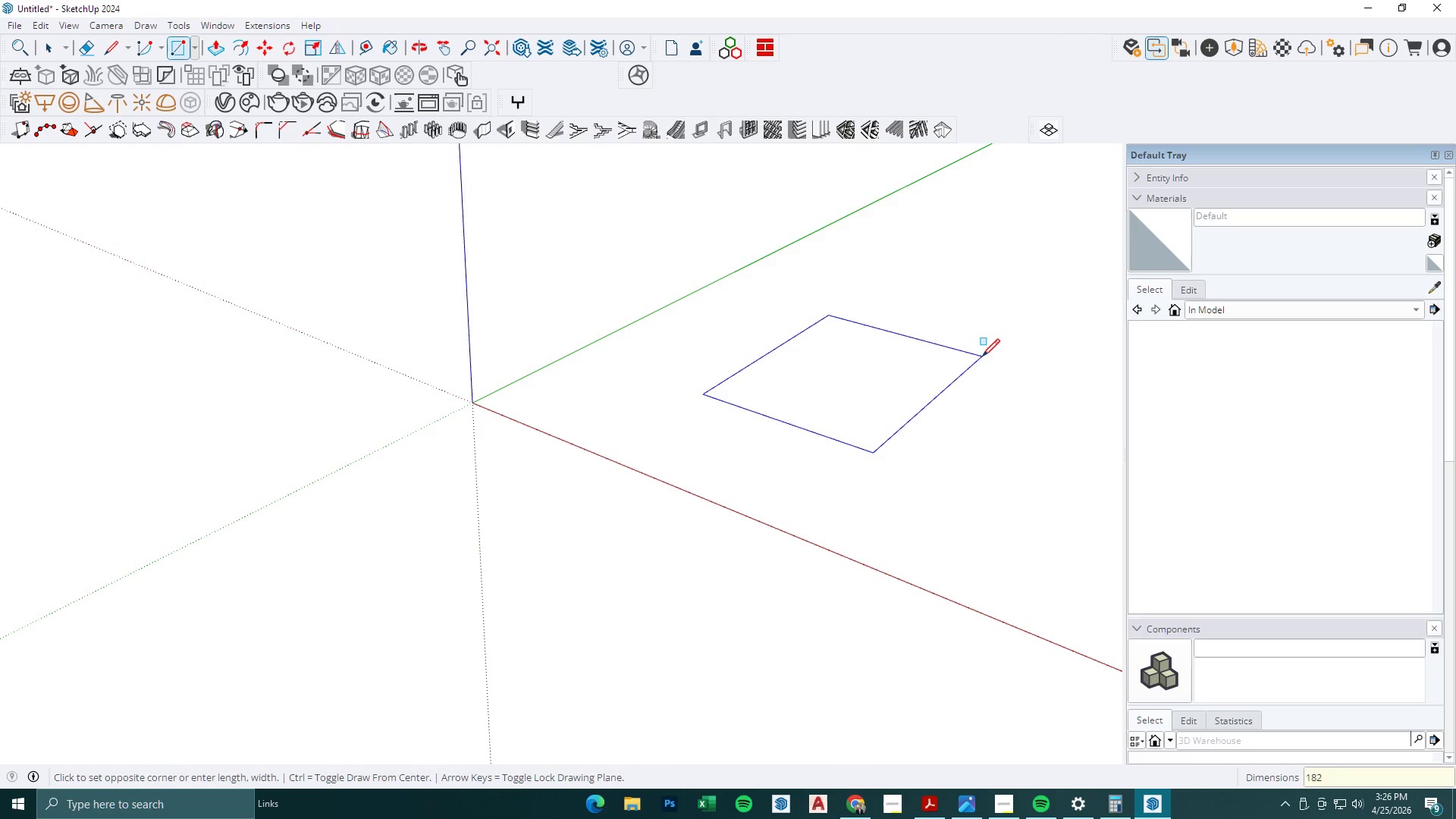 
key(Numpad8)
 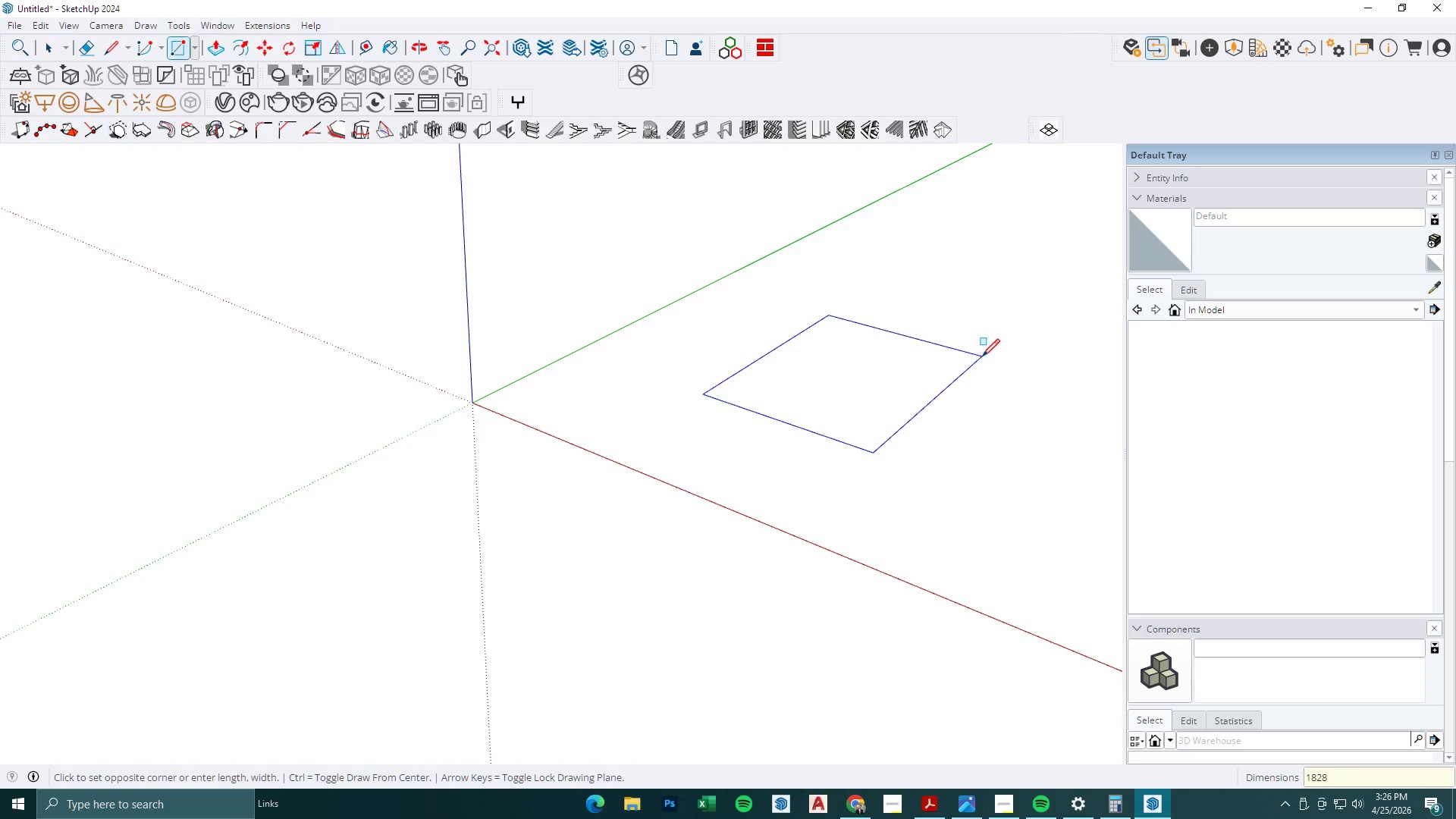 
key(Numpad8)
 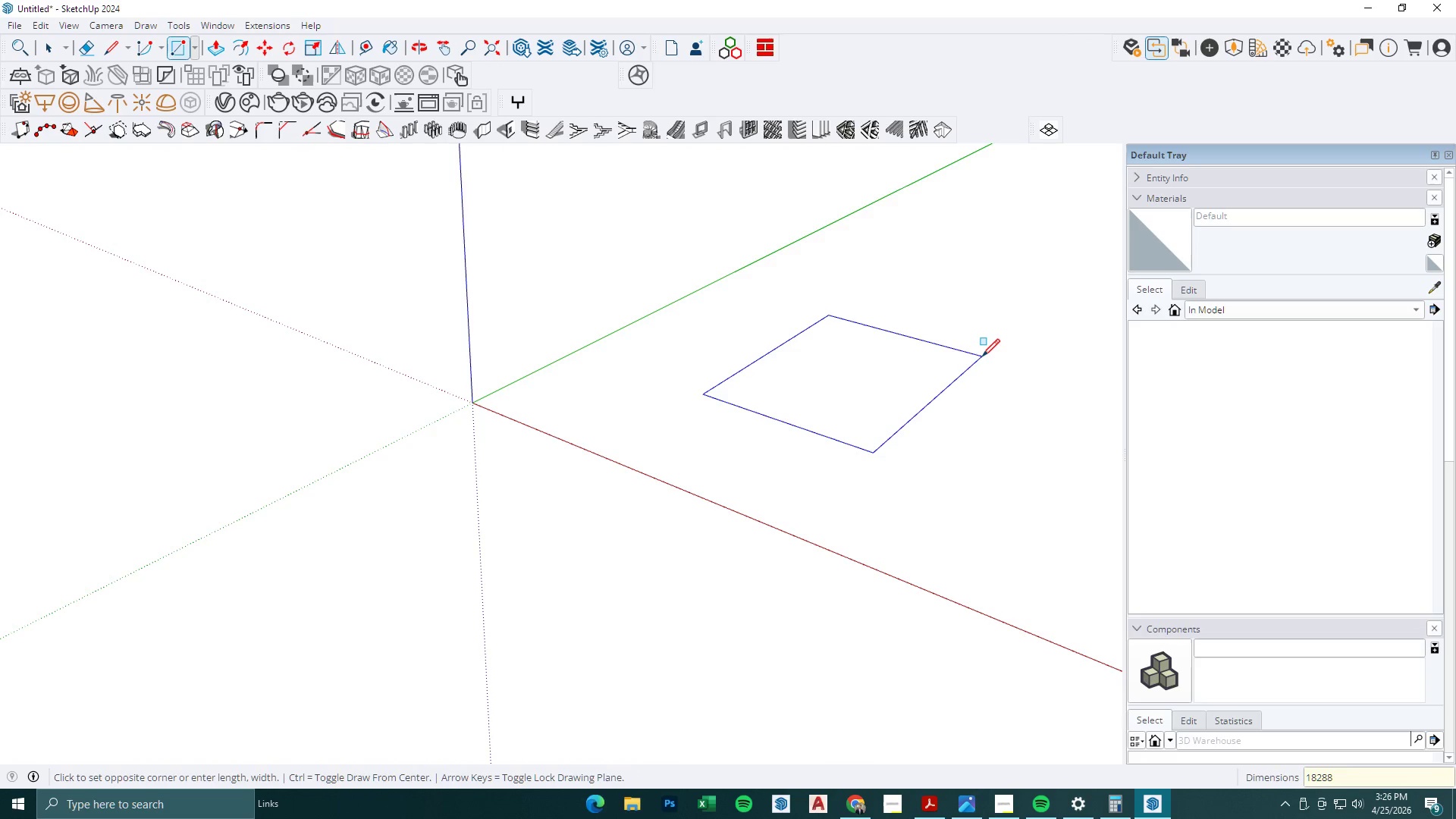 
key(Comma)
 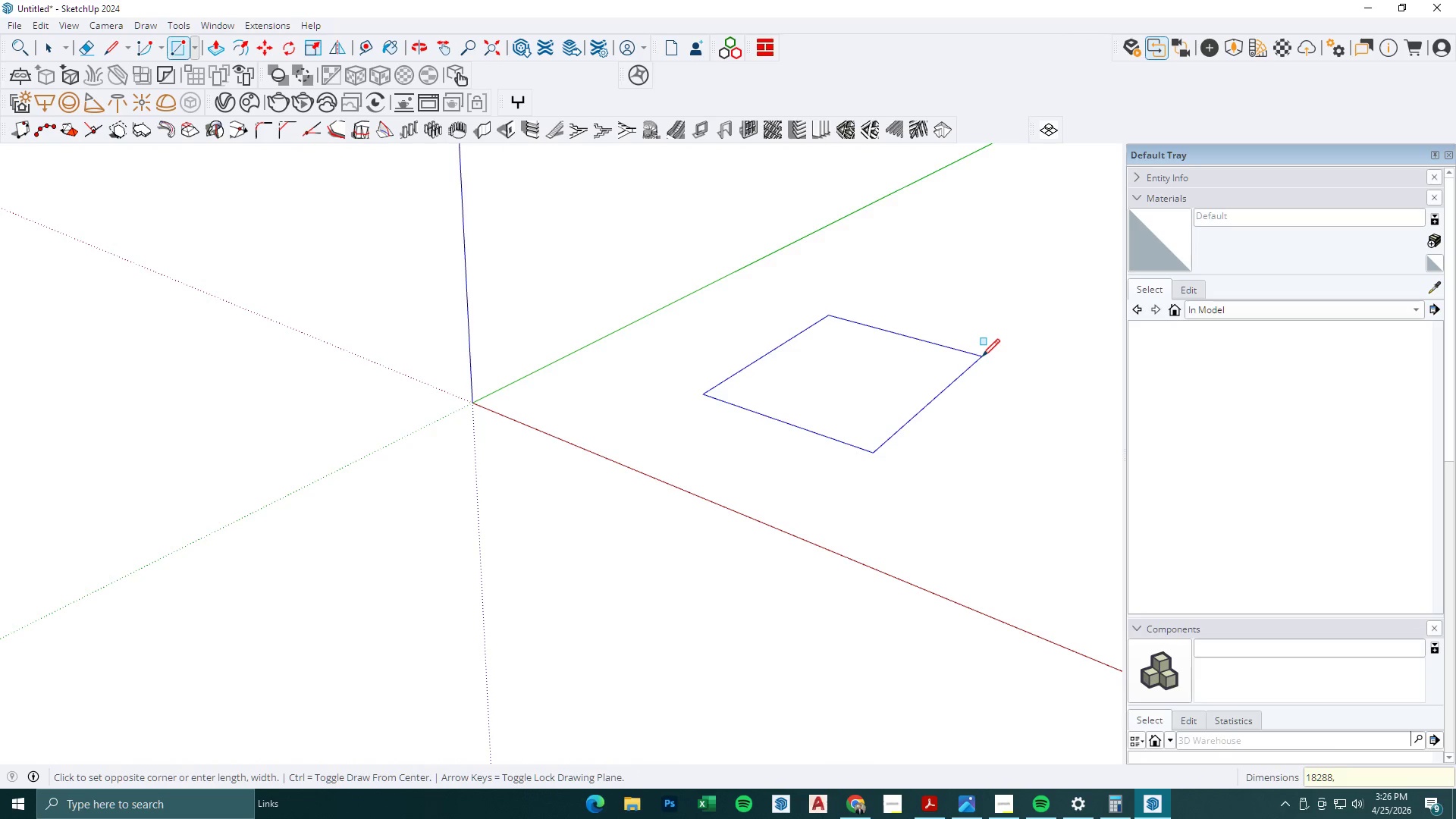 
key(Numpad1)
 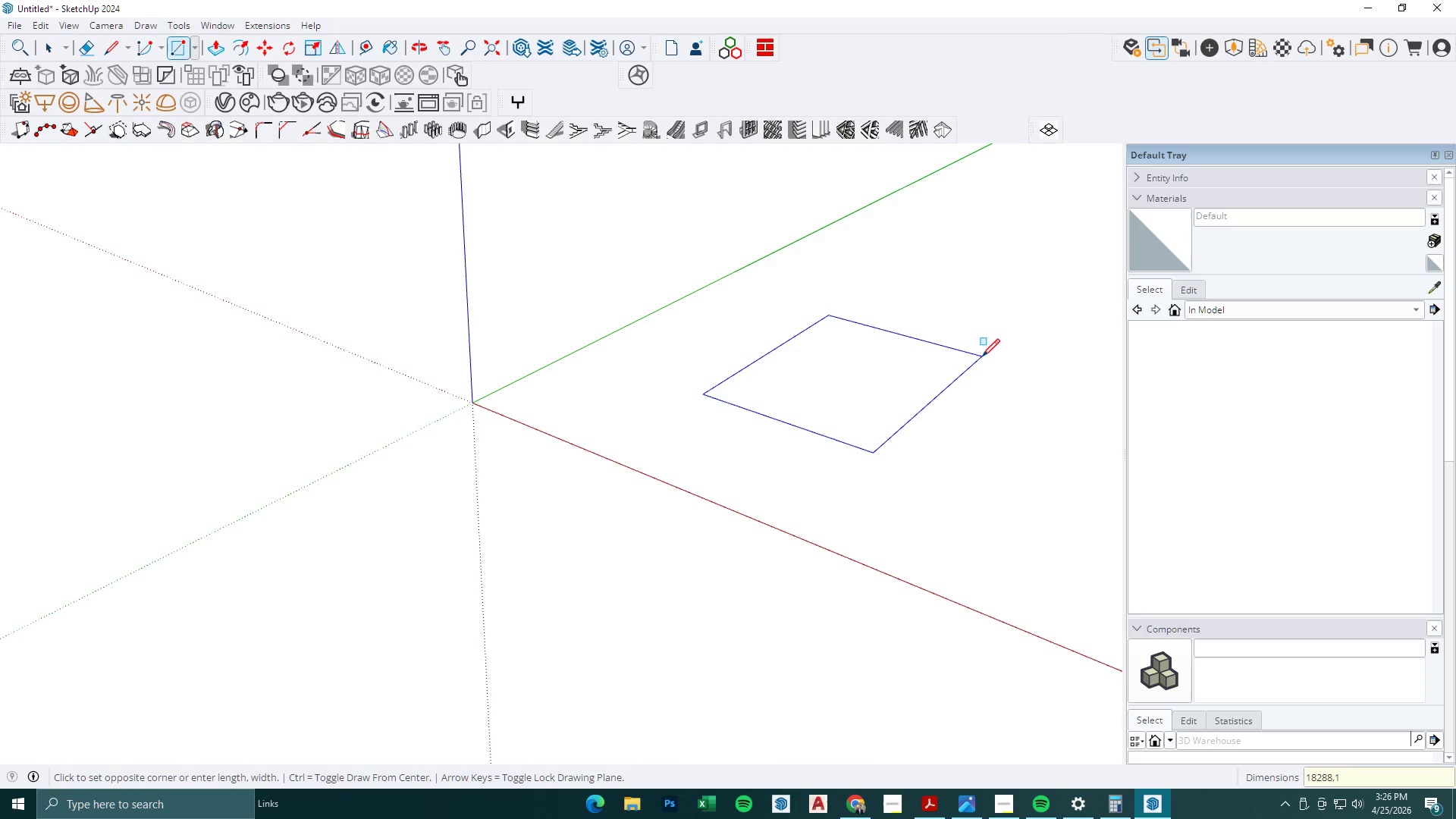 
key(Numpad8)
 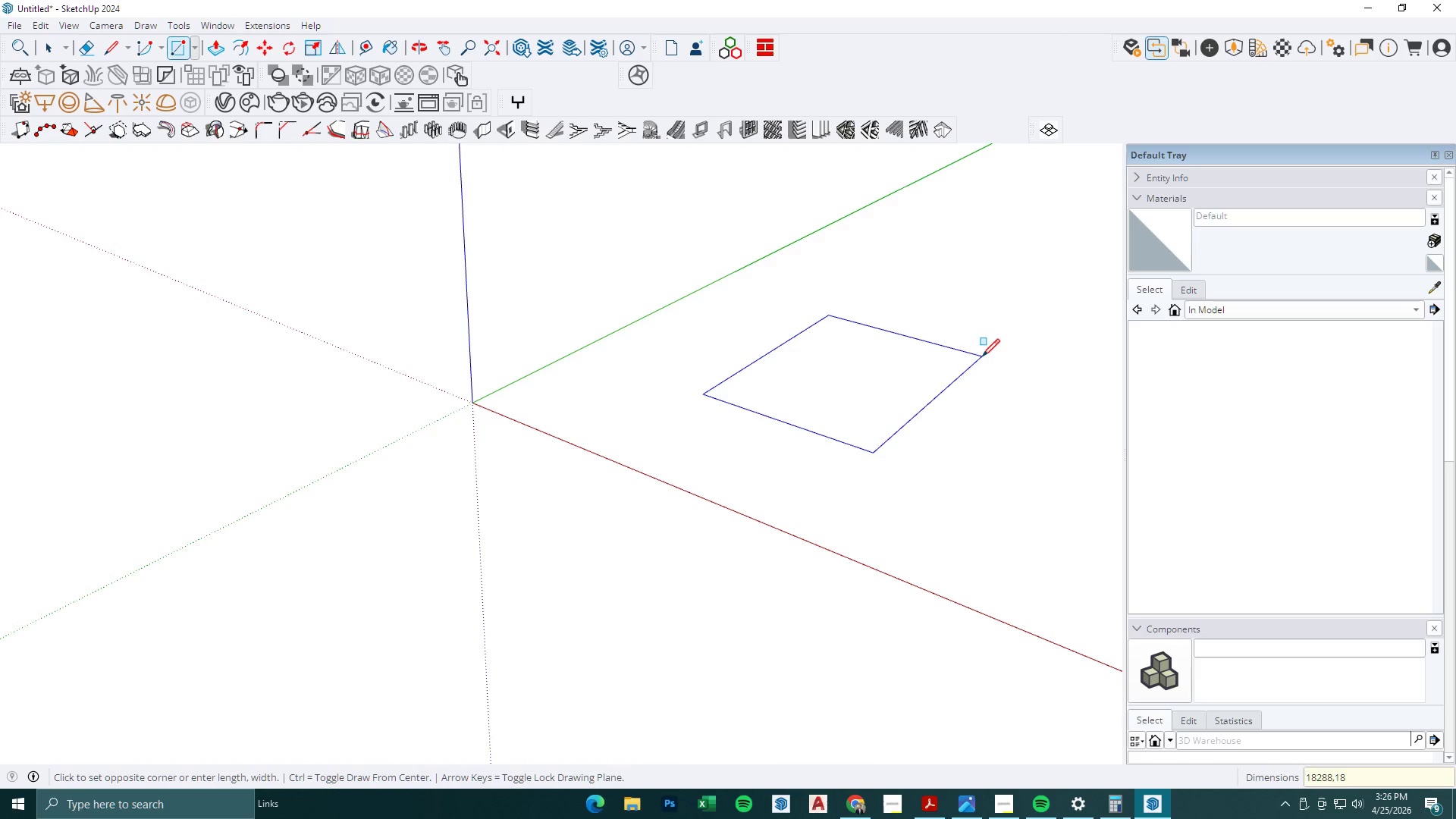 
key(Numpad2)
 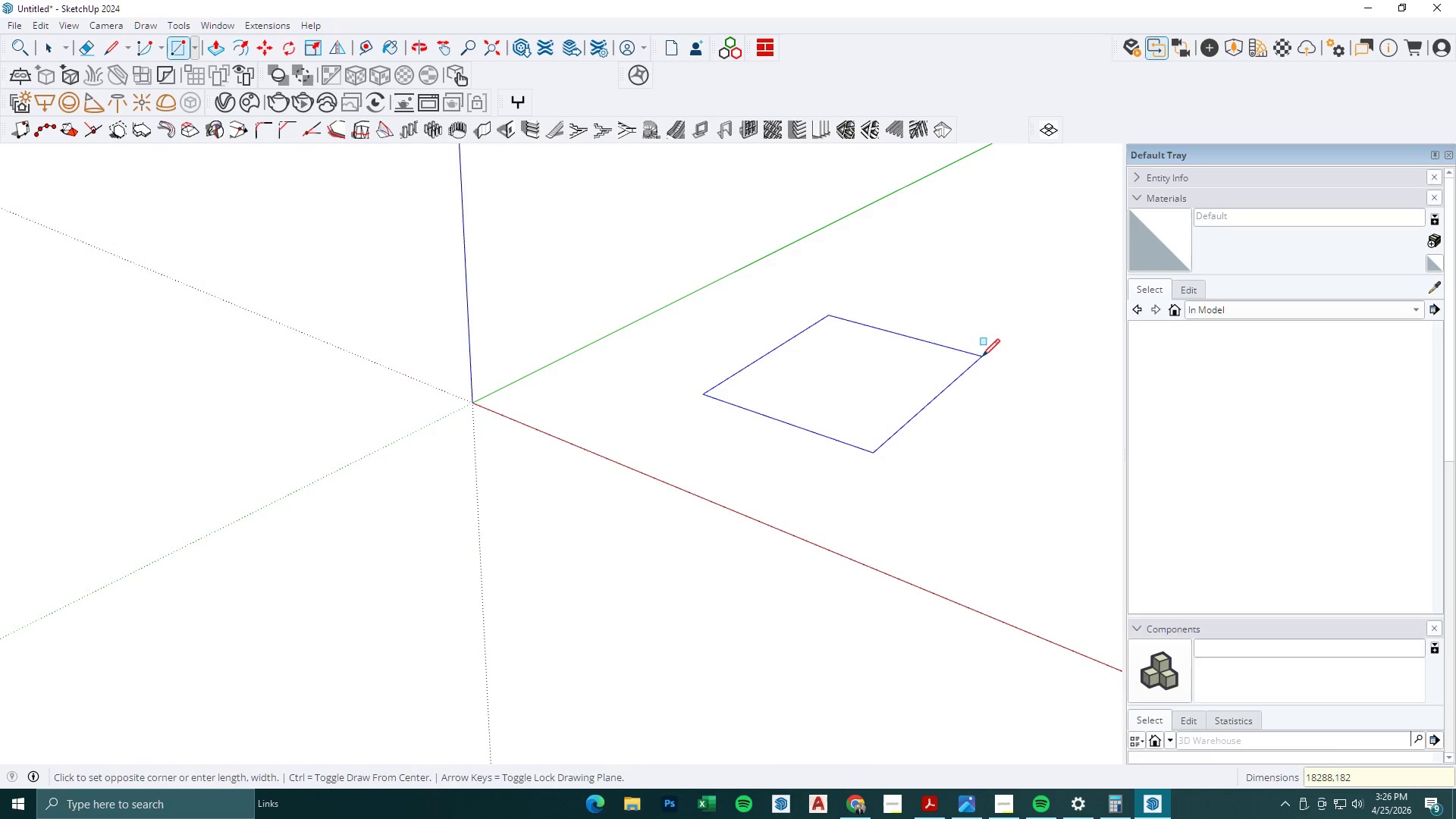 
key(Numpad8)
 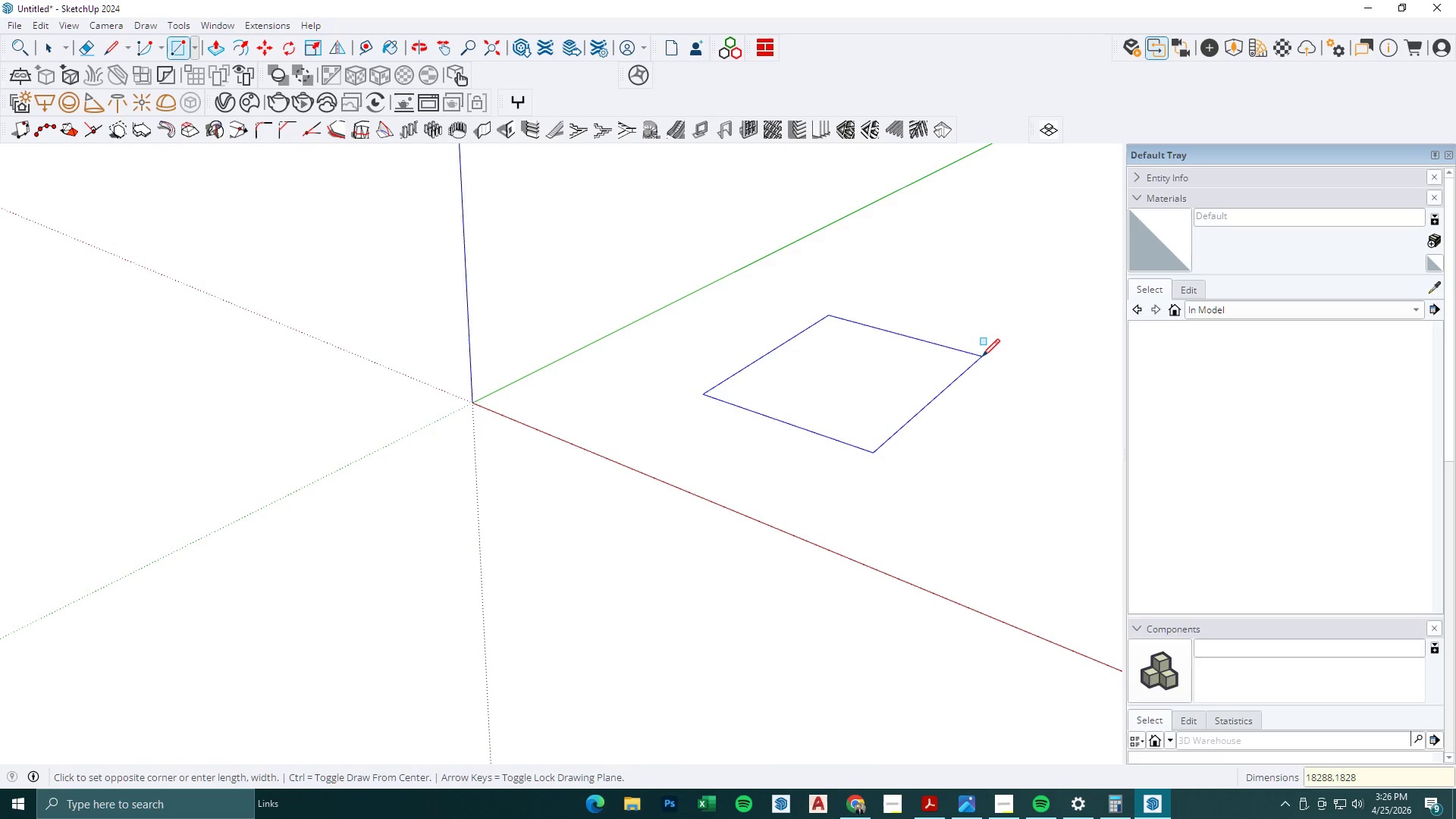 
key(Numpad8)
 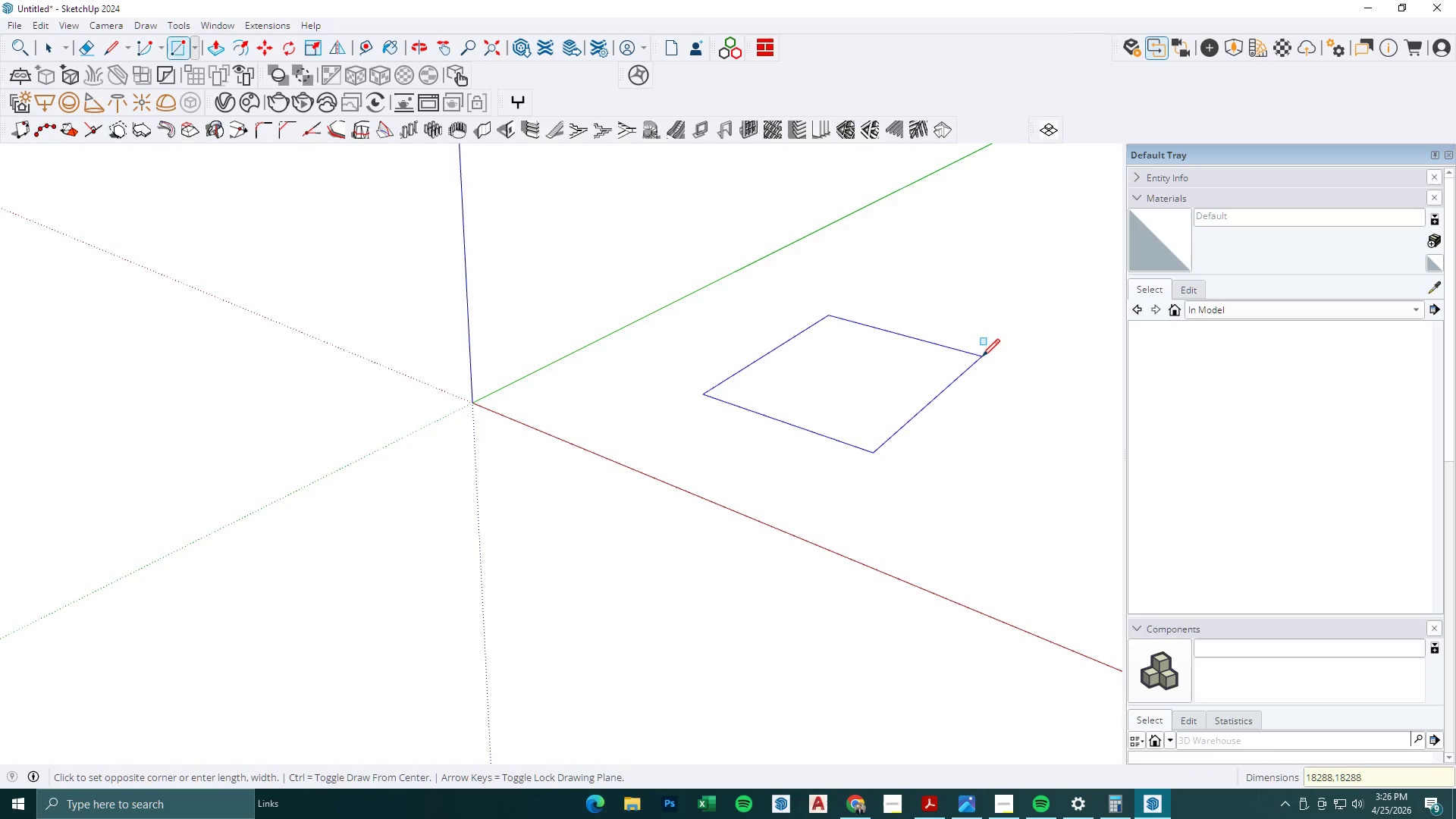 
key(NumpadEnter)
 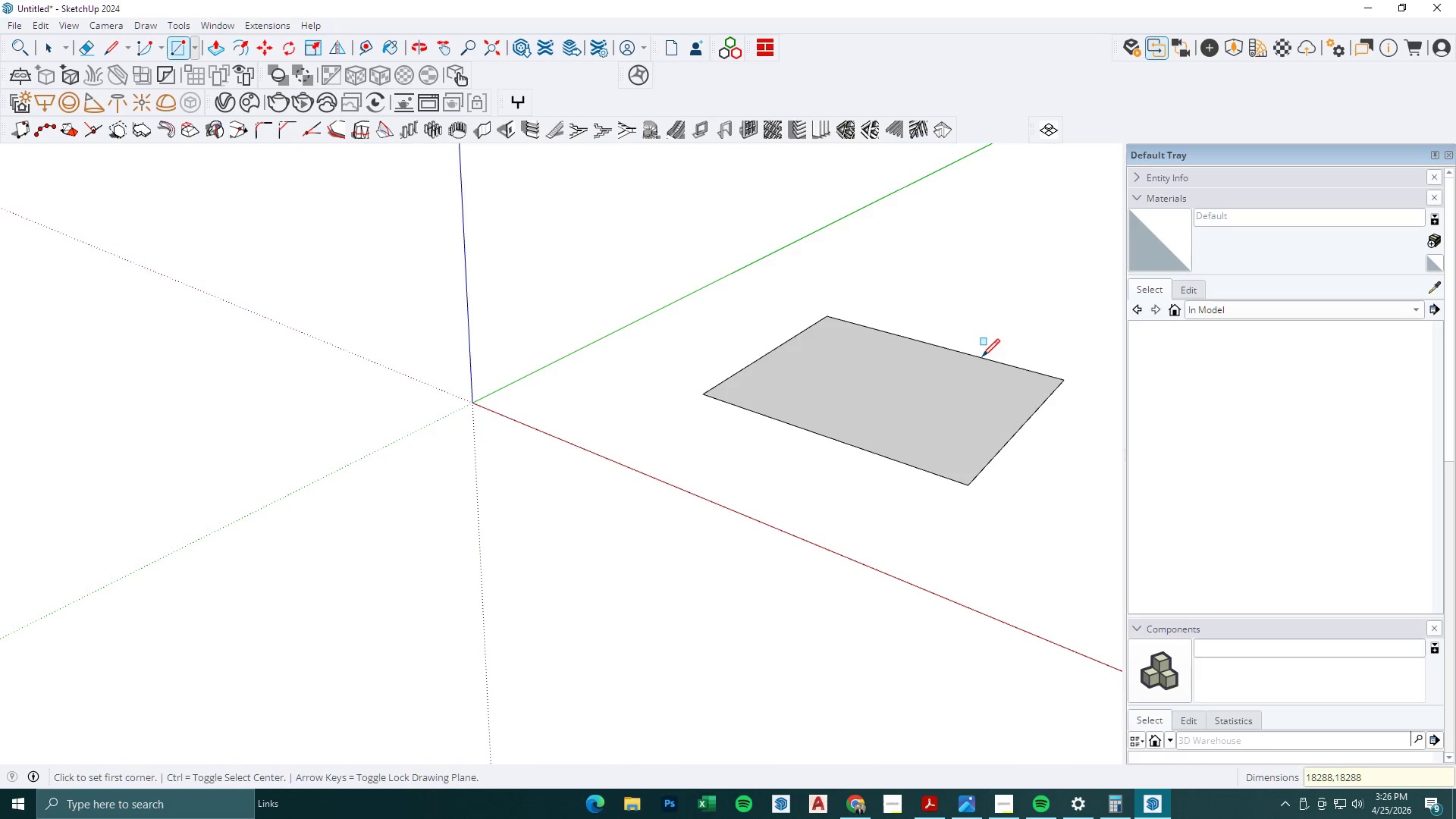 
scroll: coordinate [808, 387], scroll_direction: down, amount: 15.0
 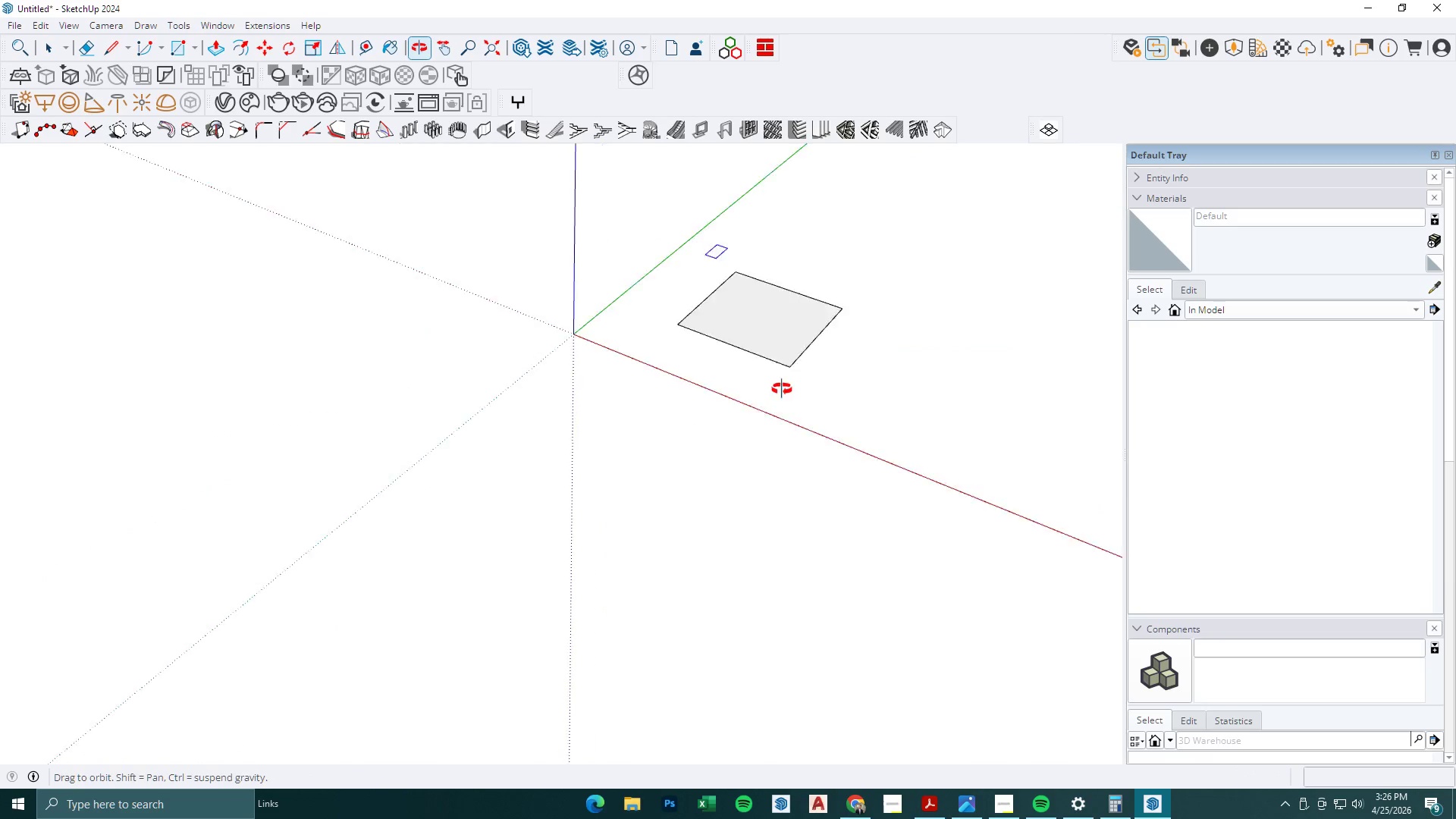 
scroll: coordinate [588, 253], scroll_direction: up, amount: 13.0
 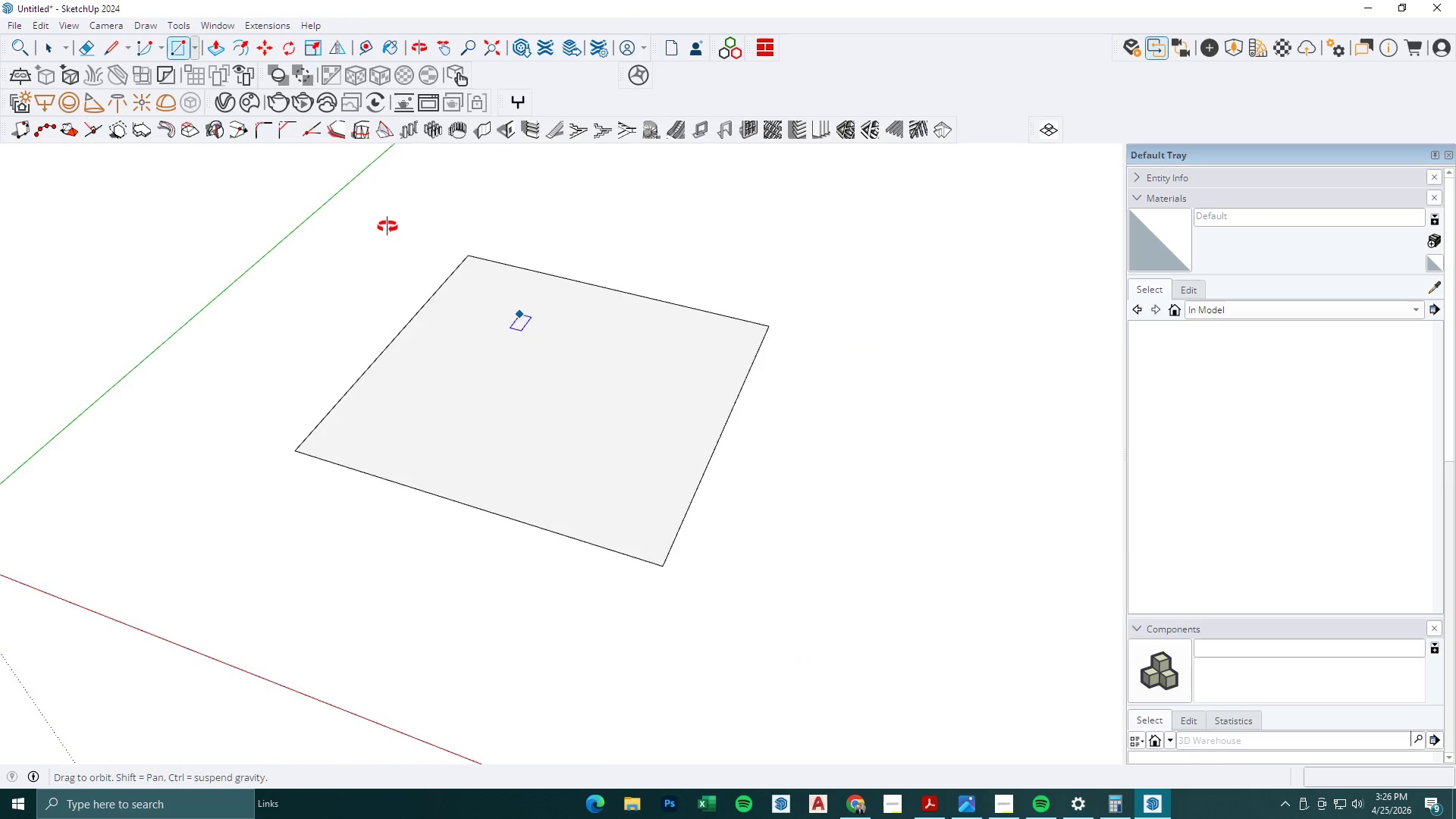 
key(Space)
 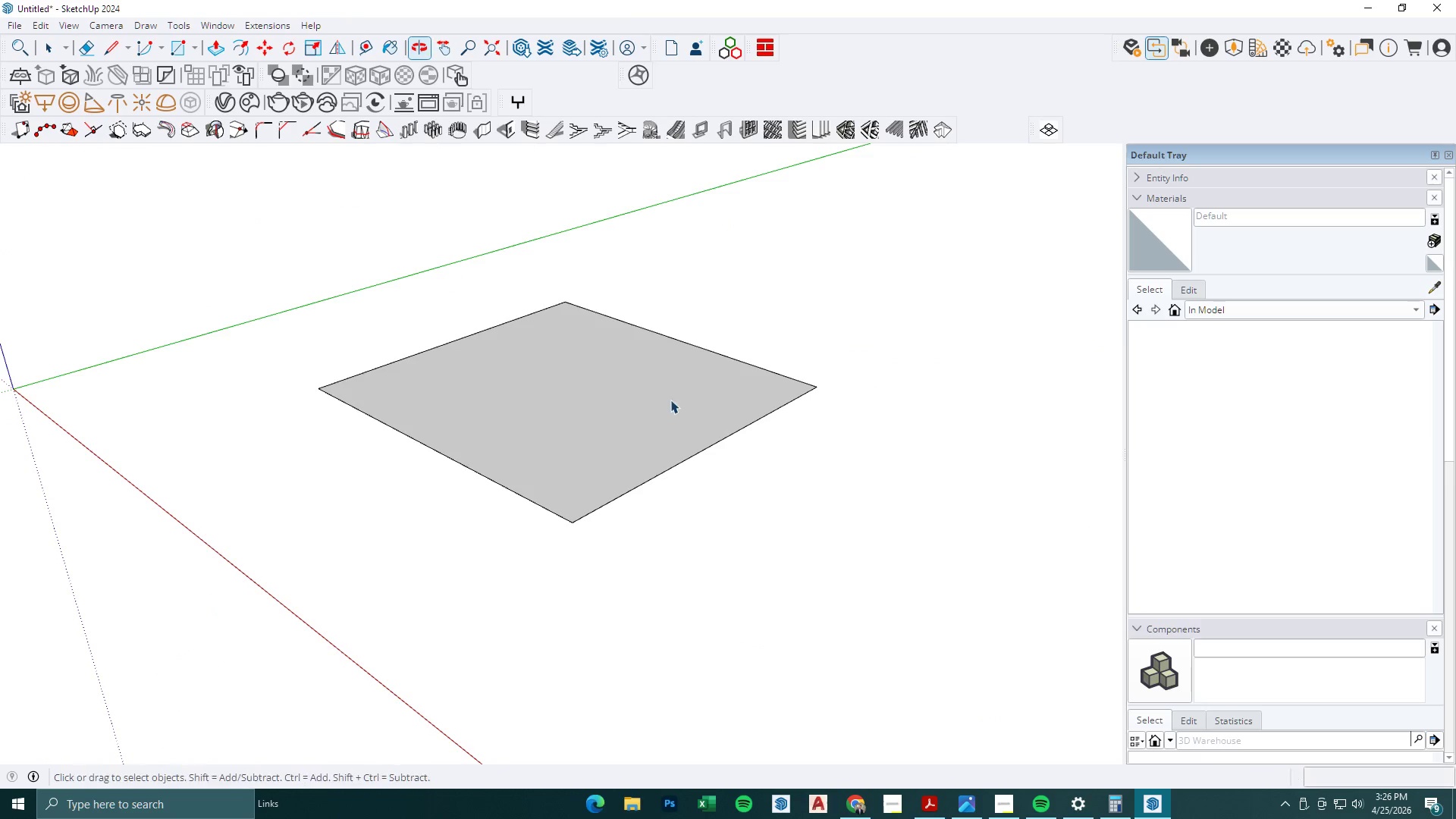 
left_click([671, 400])
 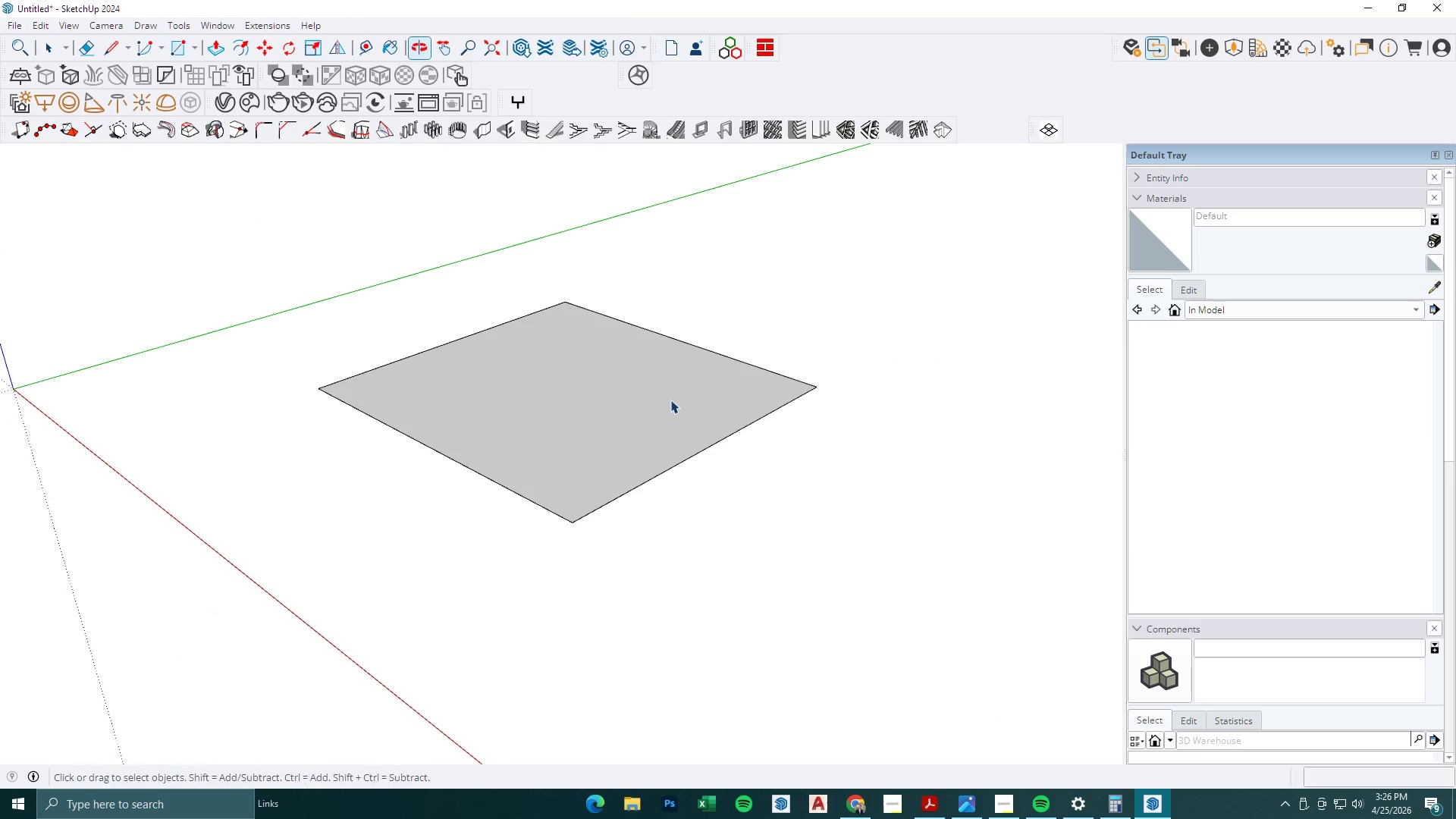 
key(Escape)
 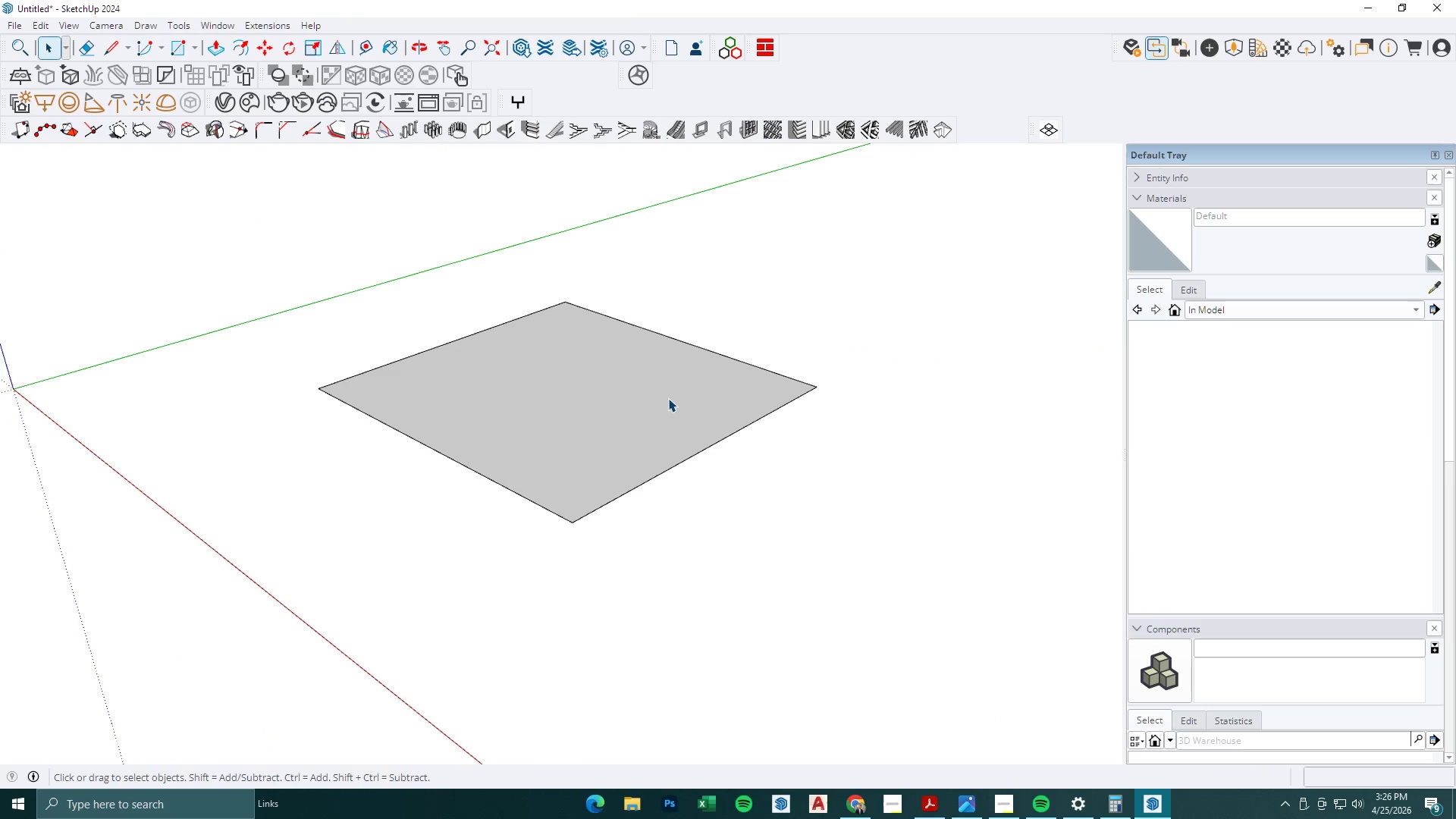 
double_click([668, 398])
 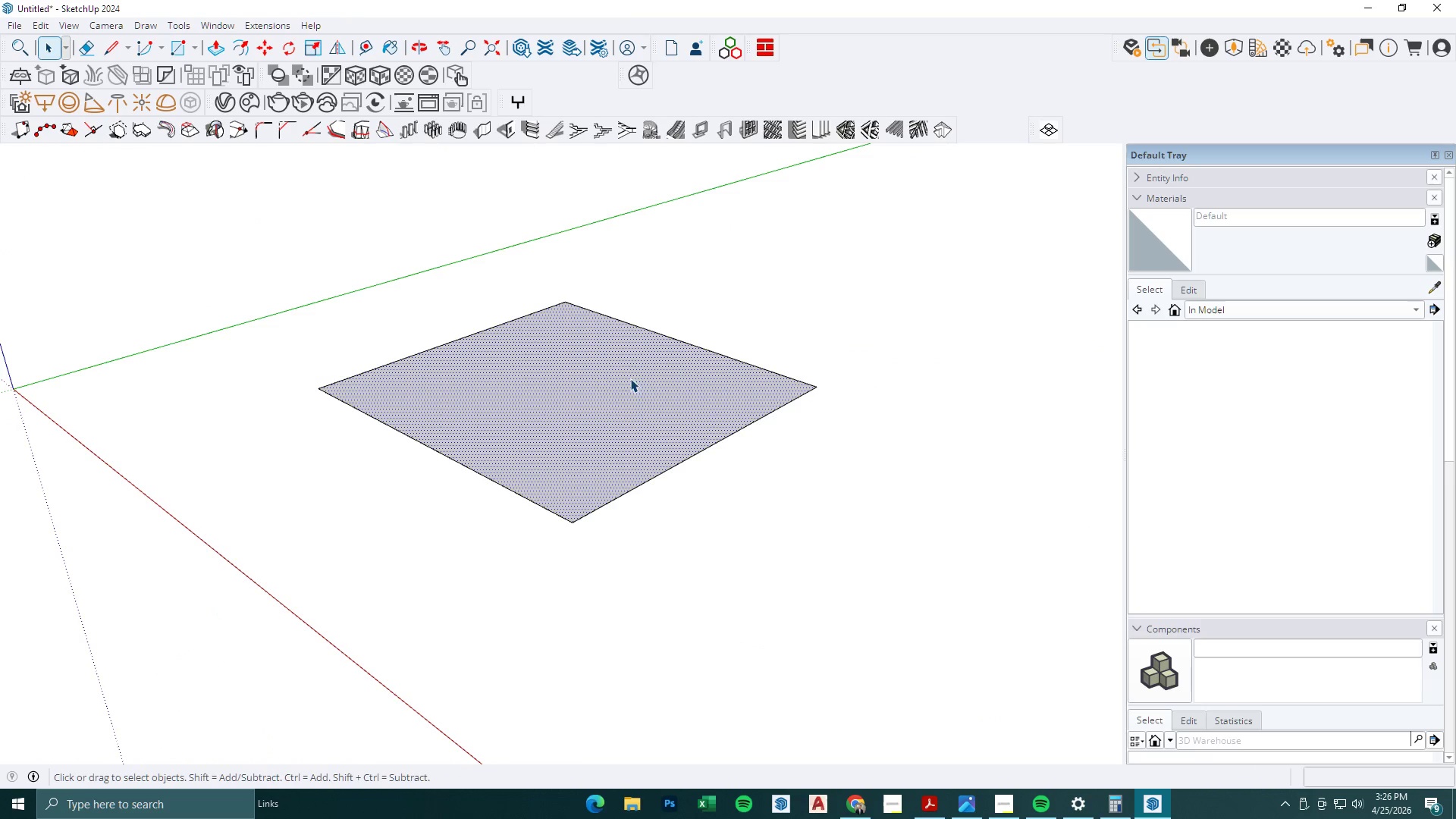 
triple_click([601, 368])
 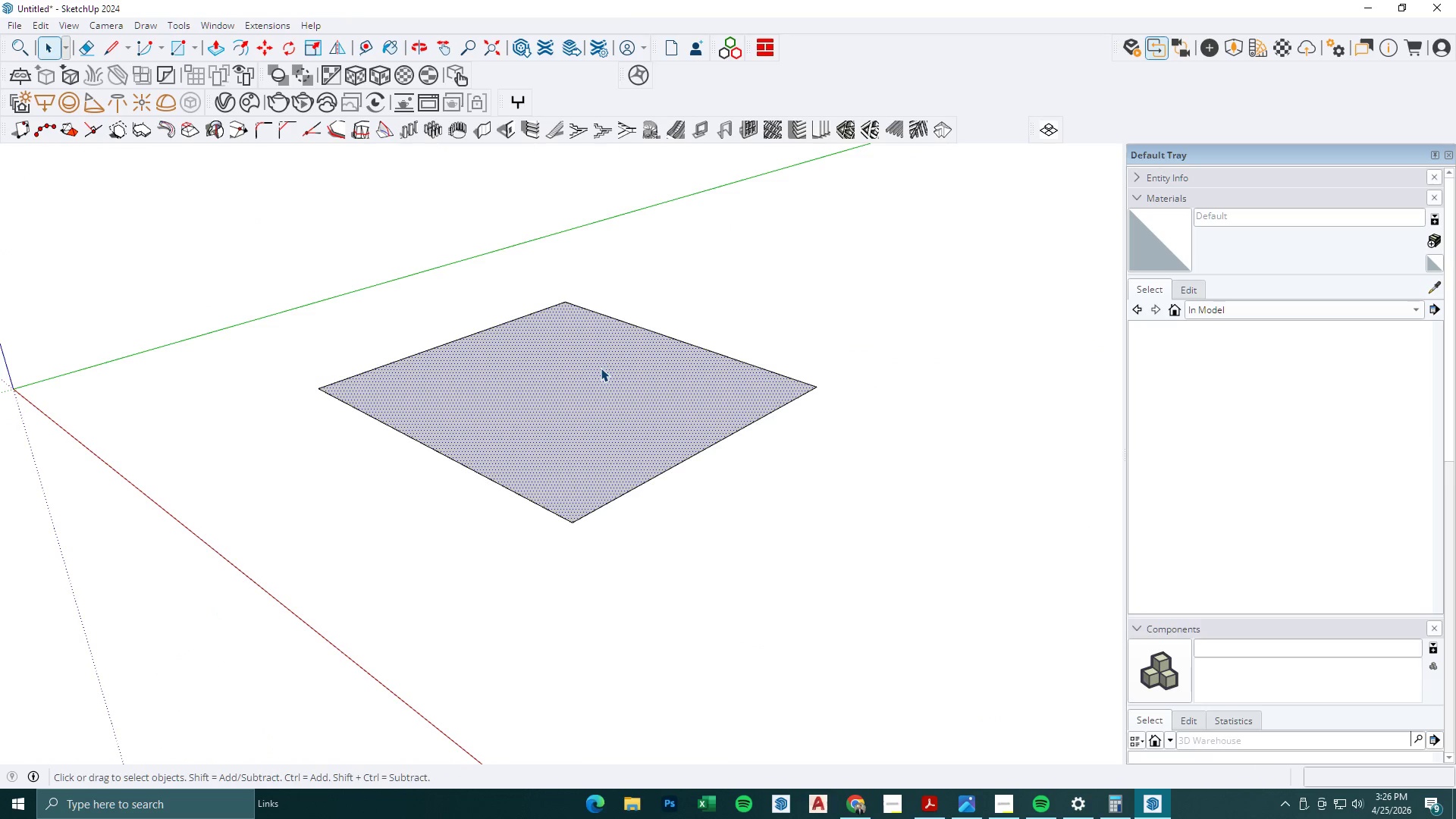 
triple_click([601, 368])
 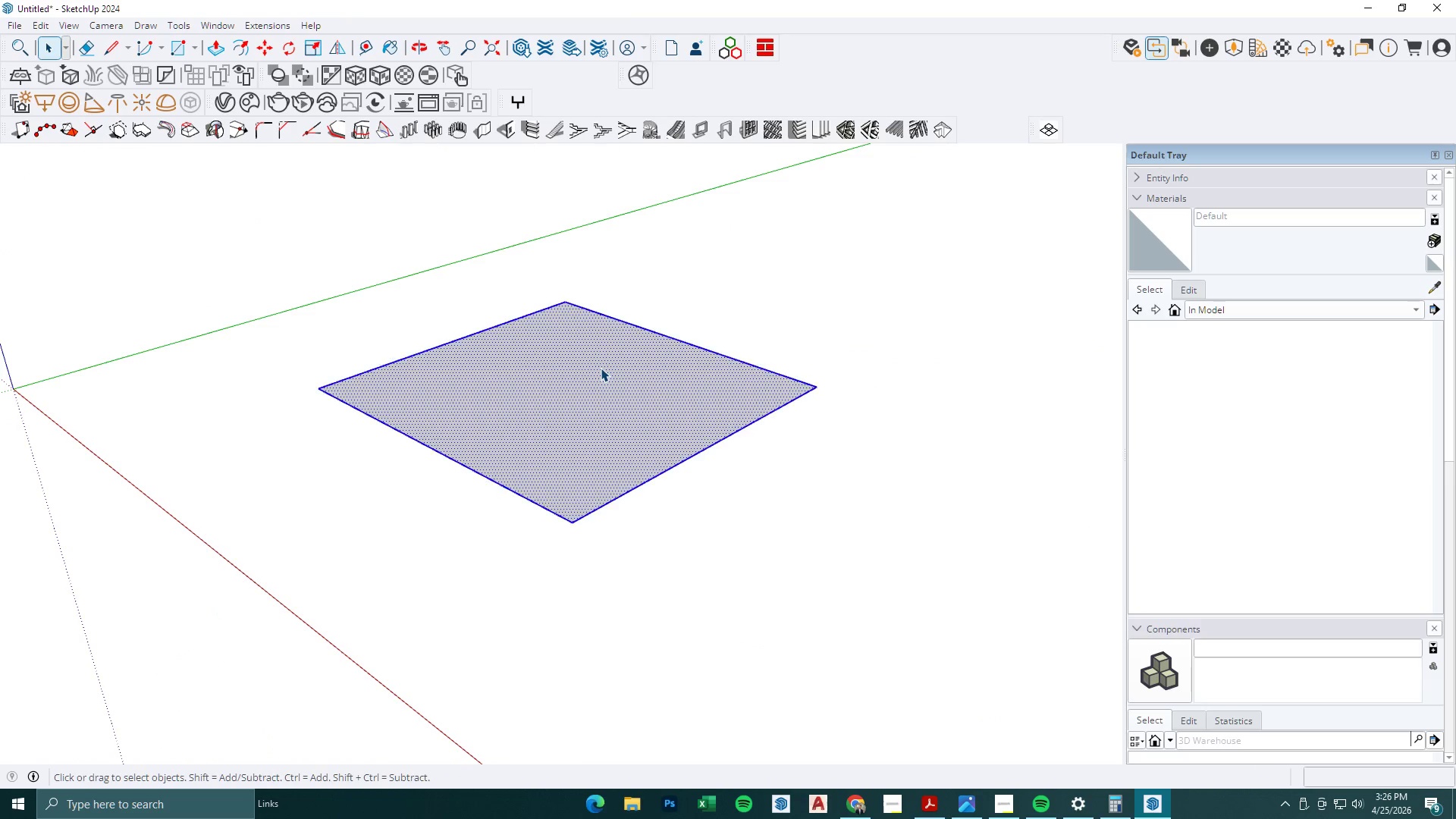 
triple_click([601, 368])
 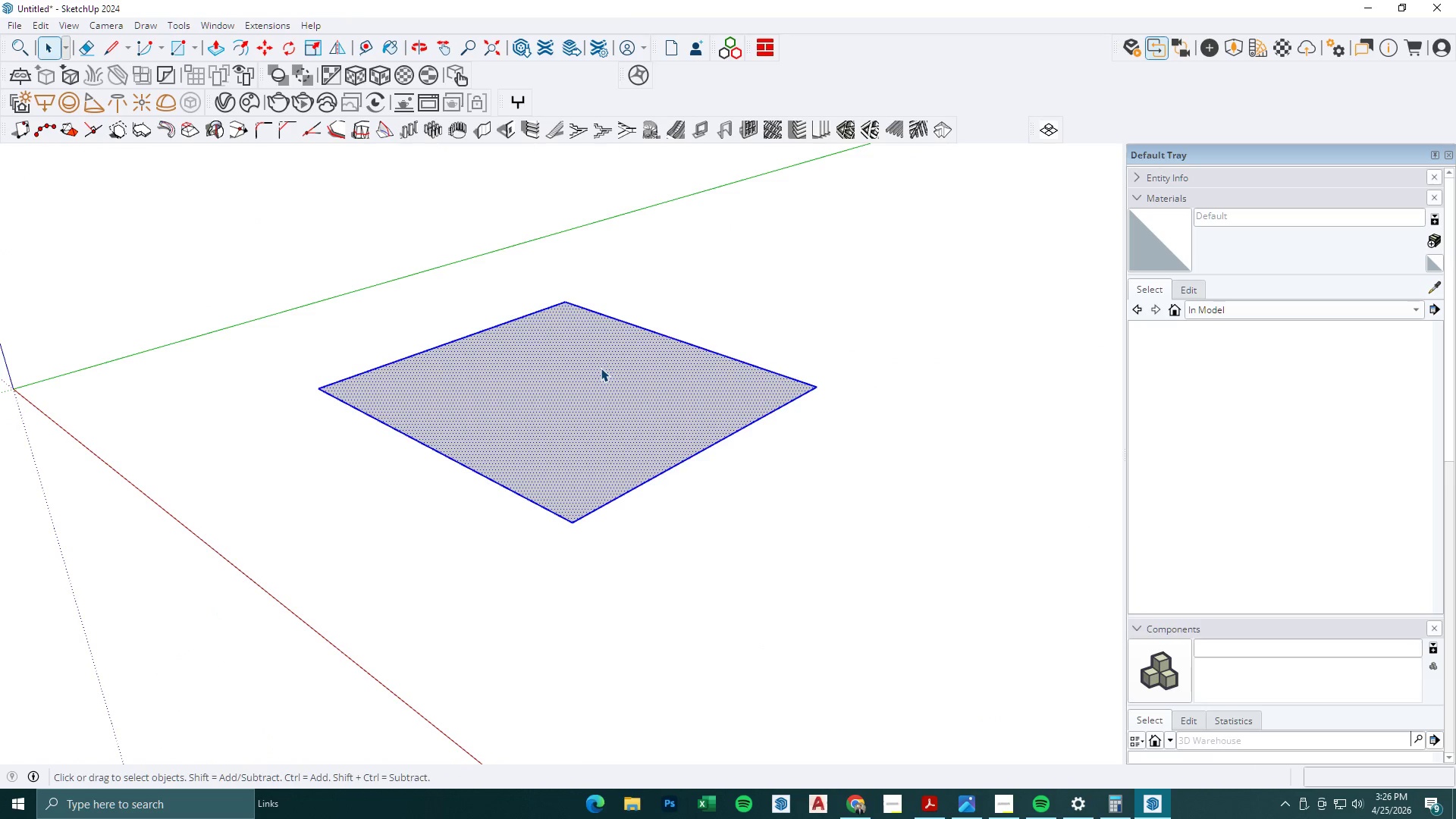 
right_click([601, 368])
 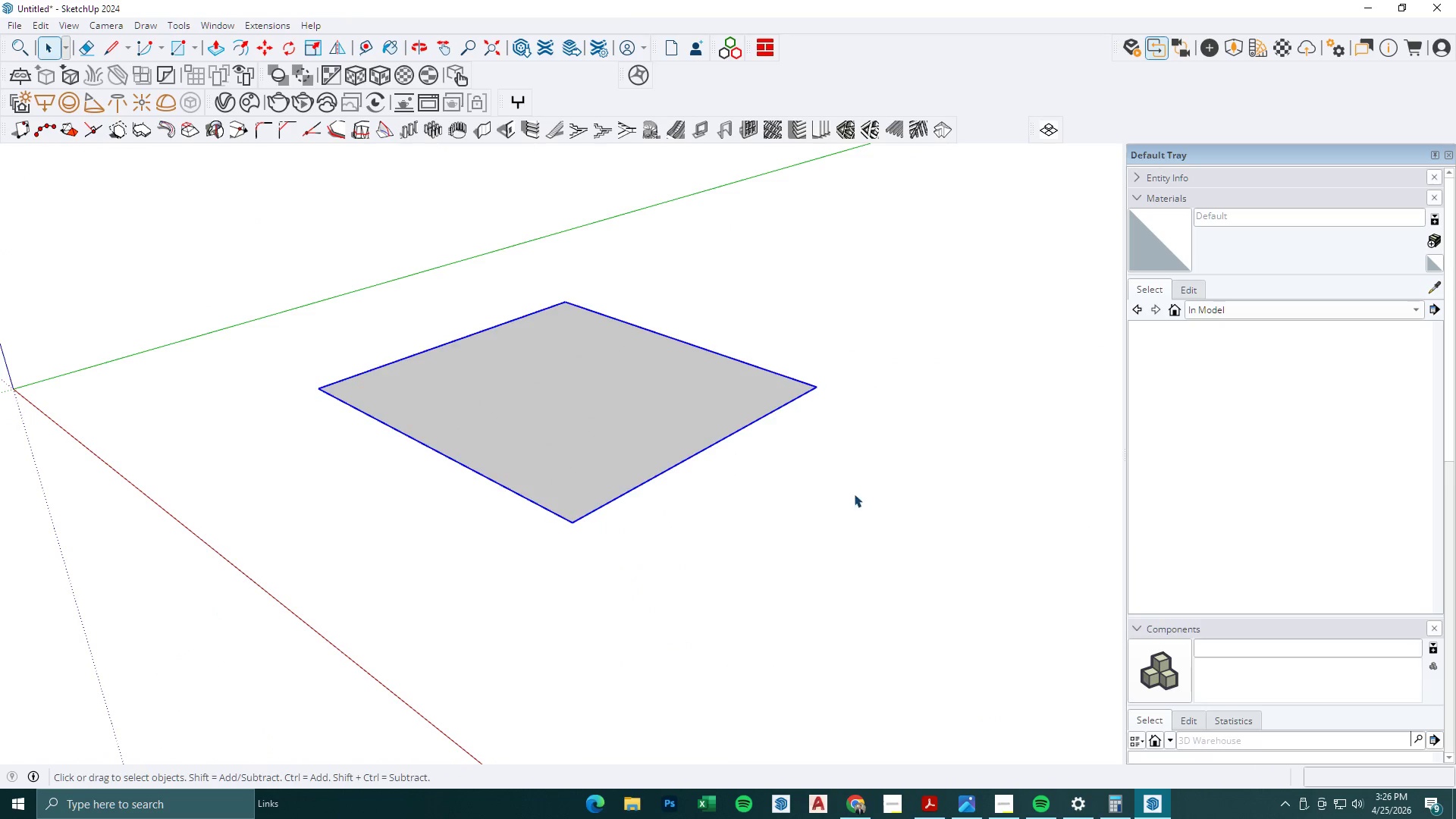 
left_click([673, 292])
 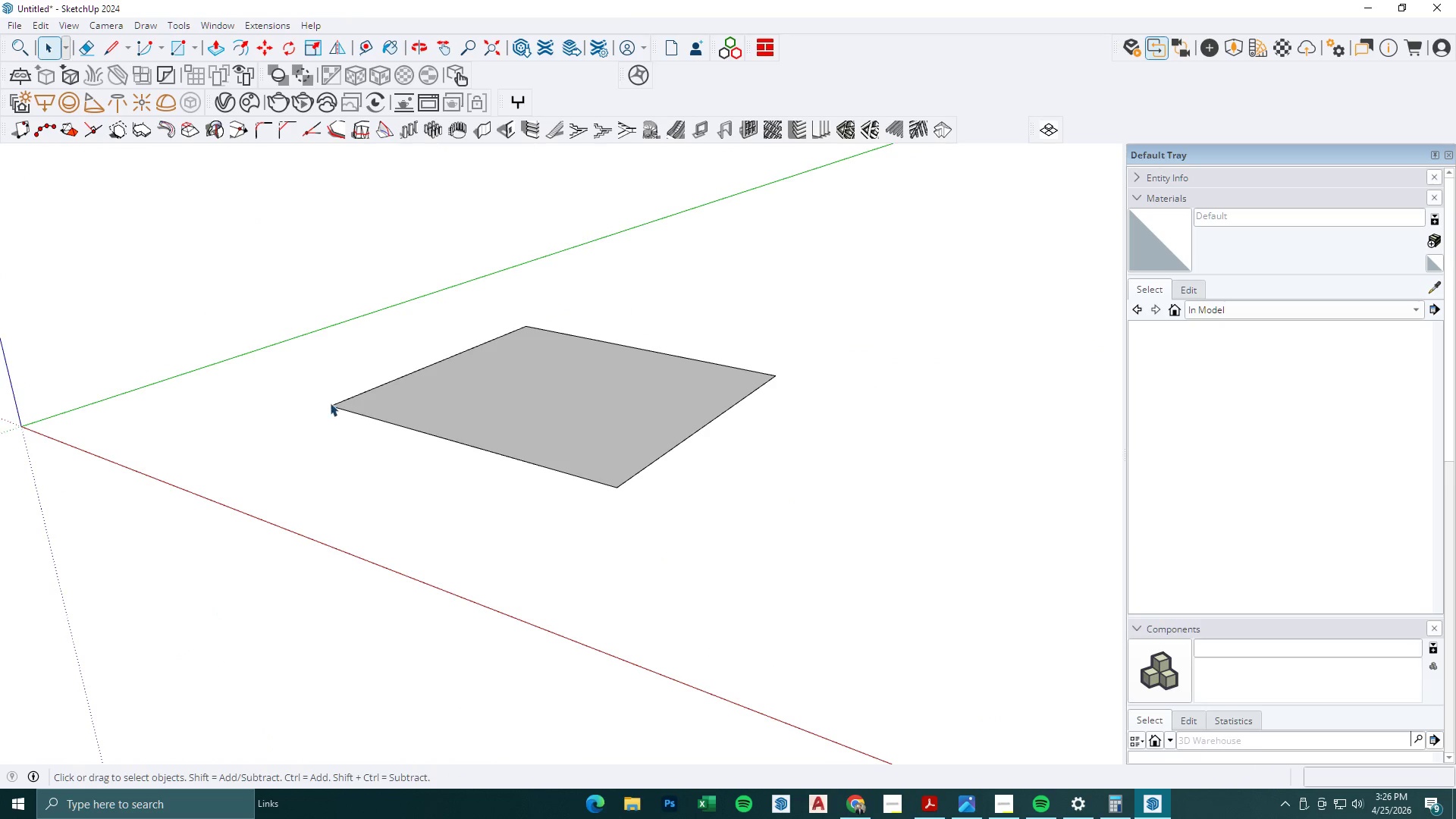 
scroll: coordinate [566, 413], scroll_direction: down, amount: 1.0
 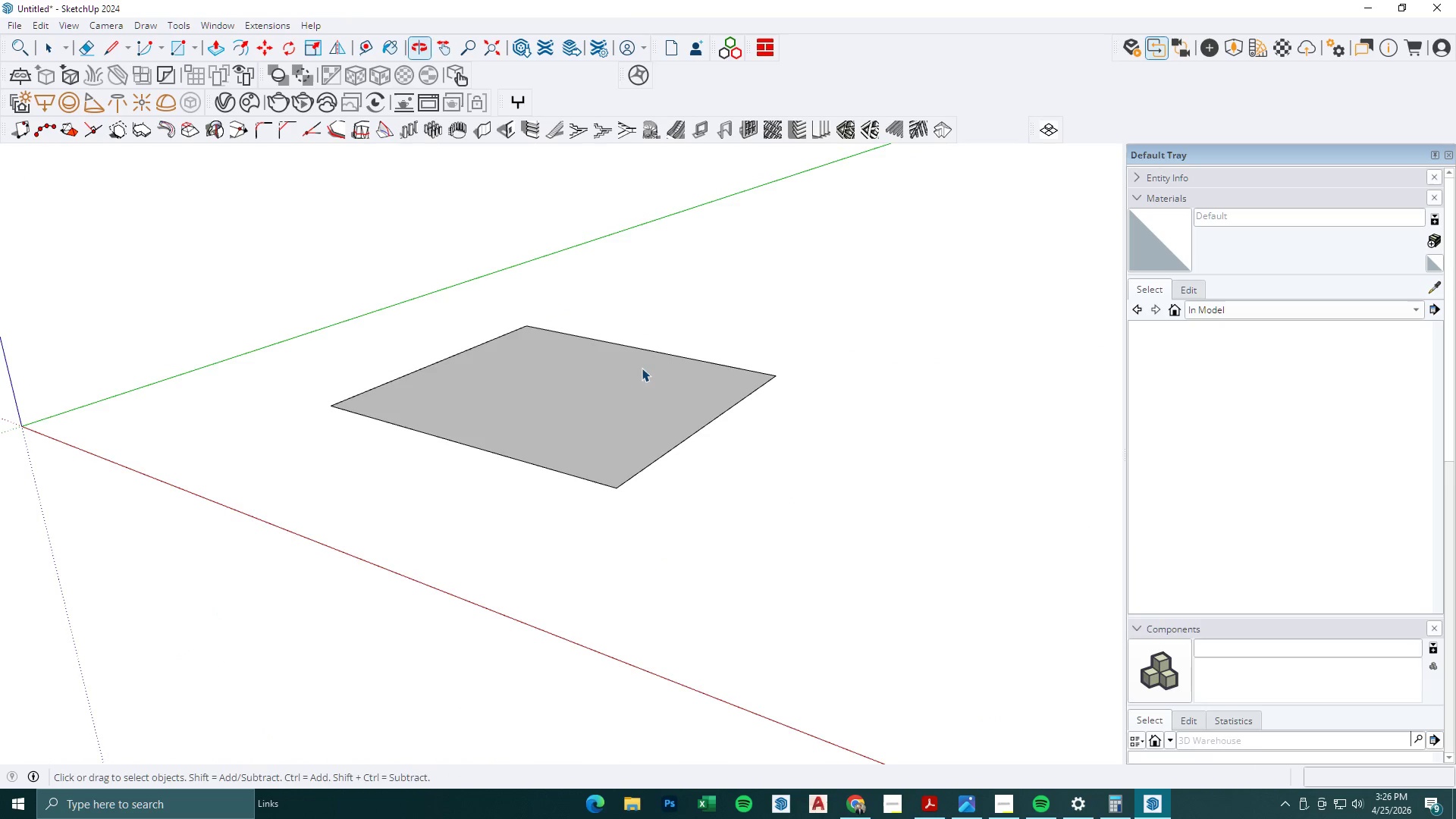 
scroll: coordinate [692, 350], scroll_direction: up, amount: 8.0
 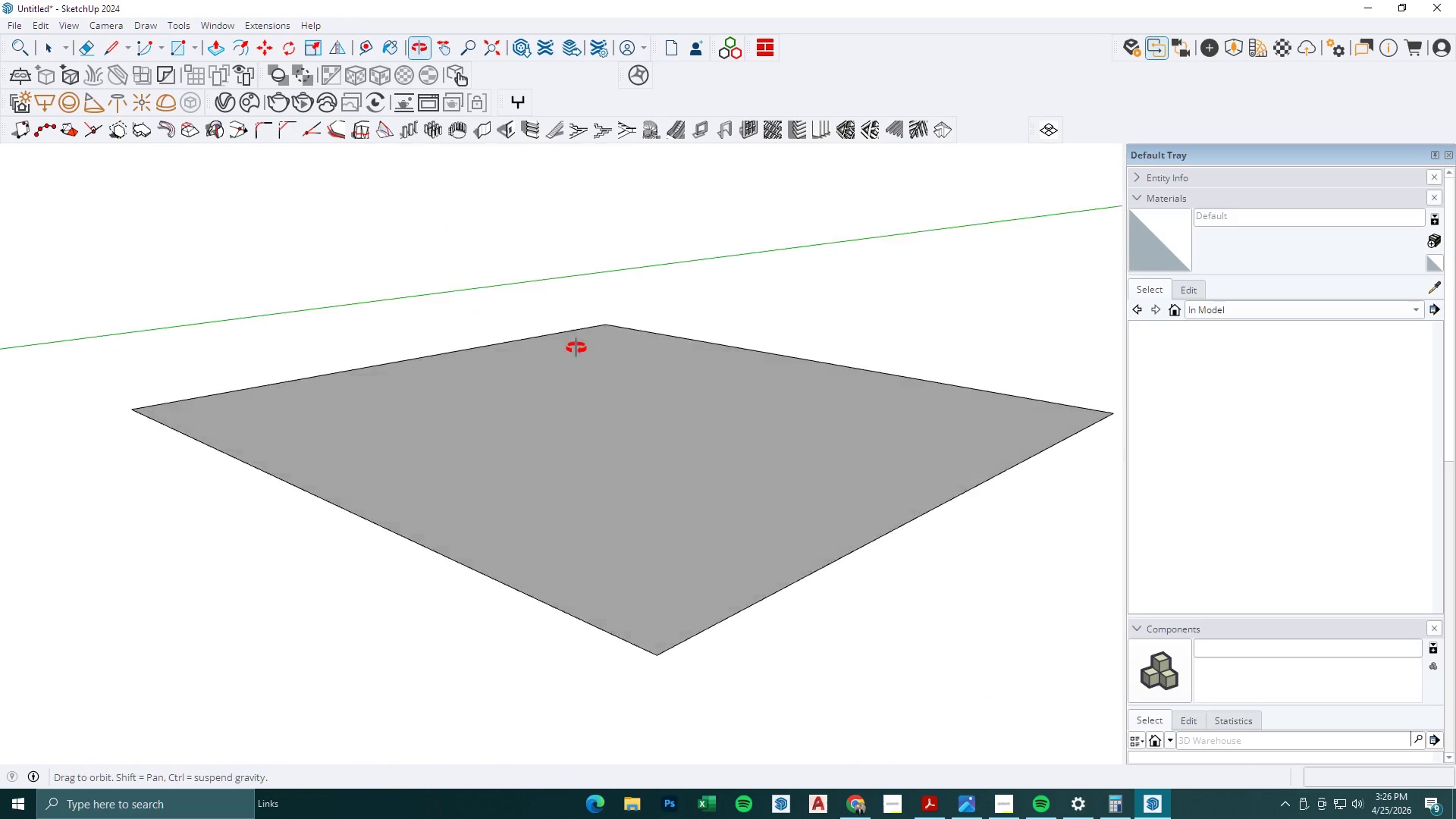 
left_click([648, 307])
 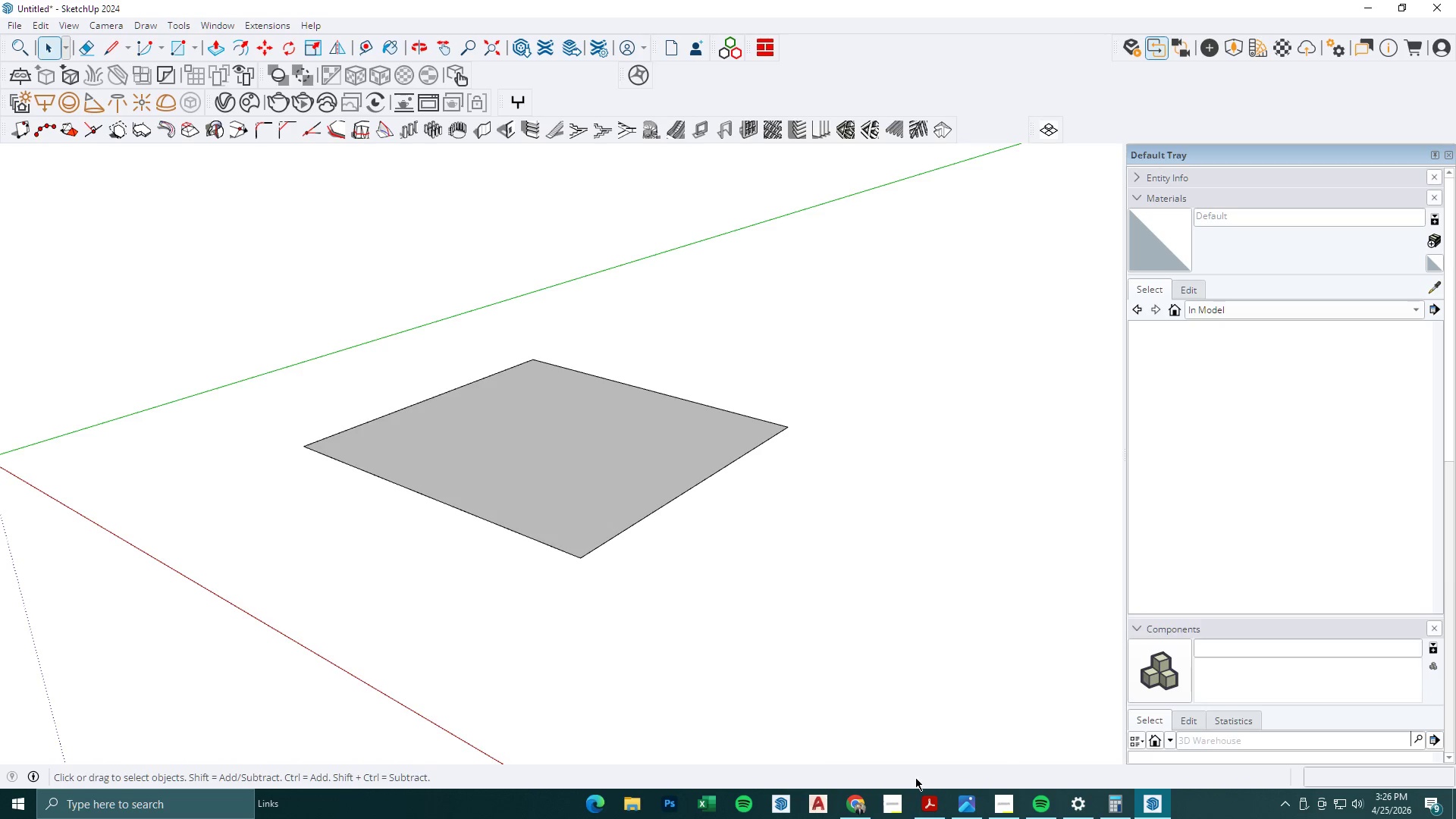 
scroll: coordinate [487, 461], scroll_direction: down, amount: 8.0
 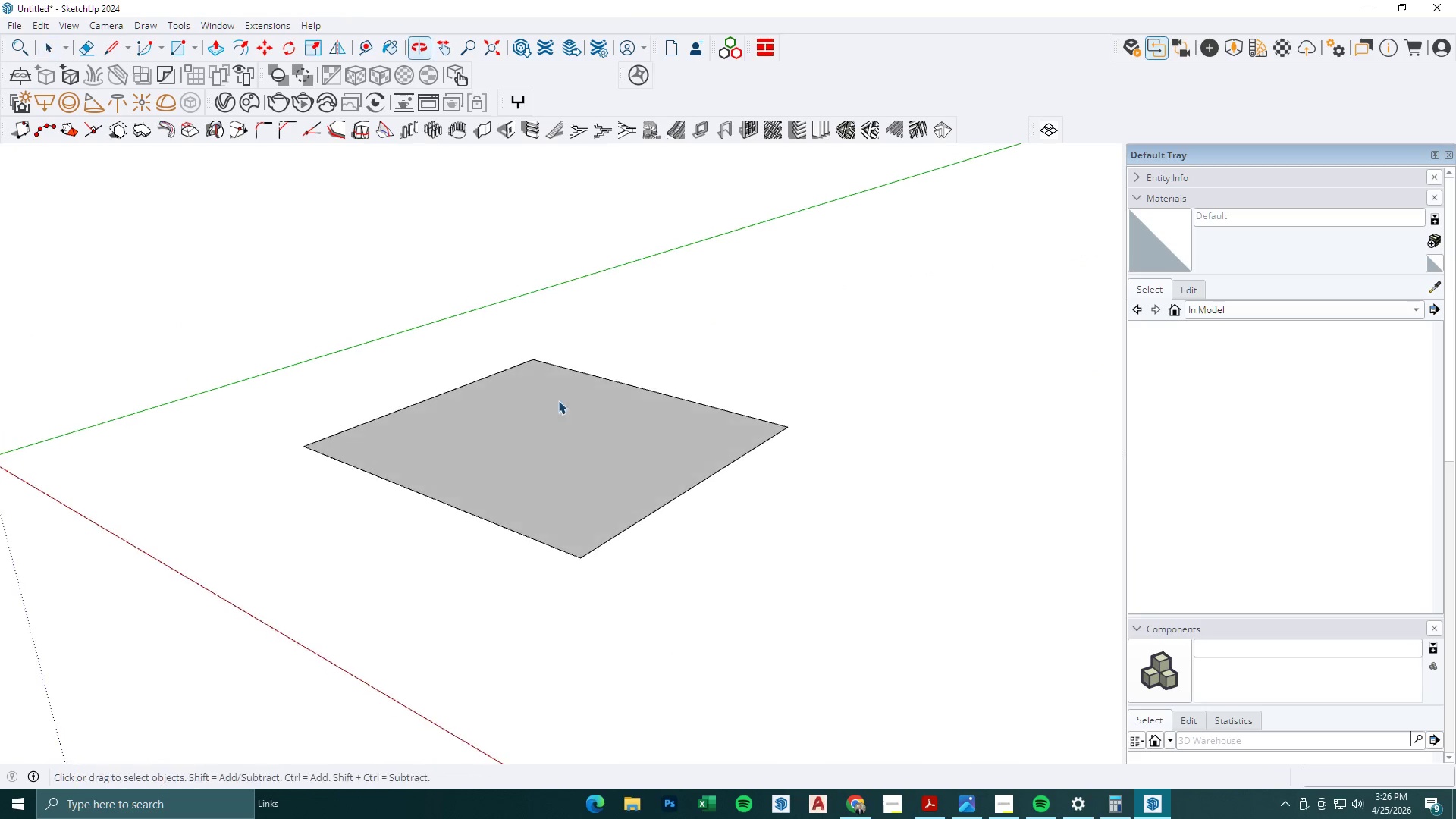 
wait(16.47)
 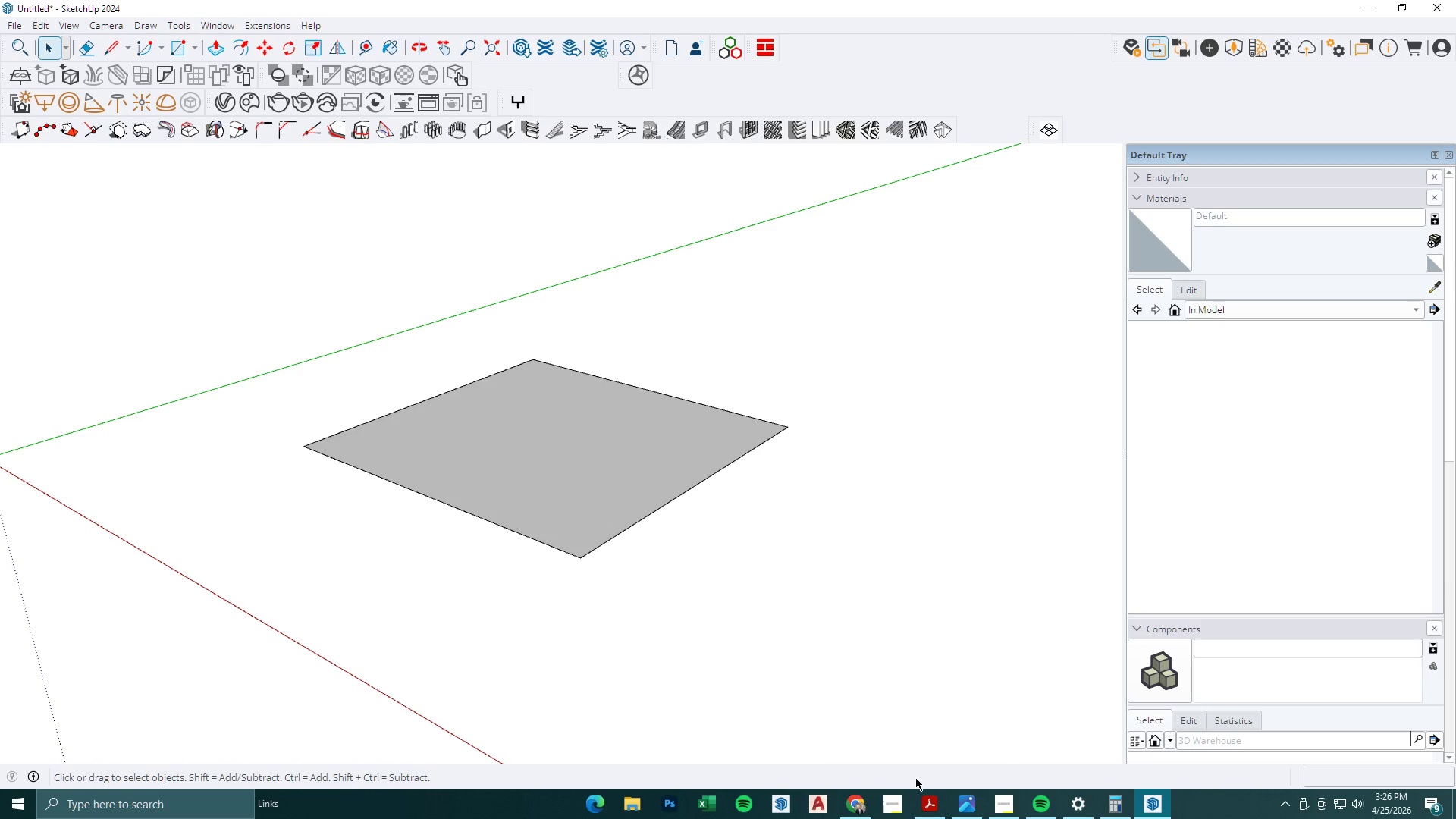 
left_click([996, 805])